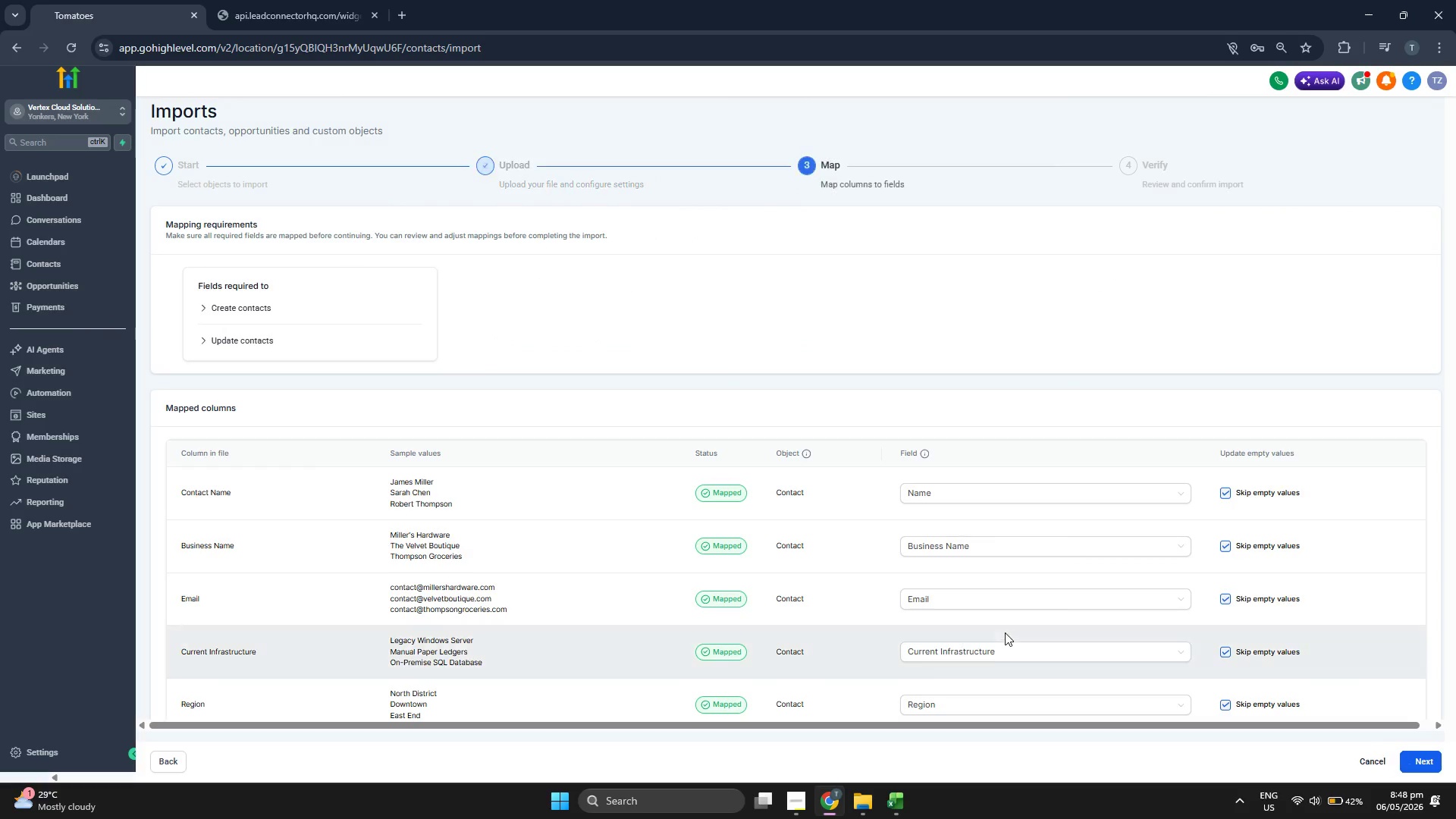 
scroll: coordinate [413, 463], scroll_direction: down, amount: 3.0
 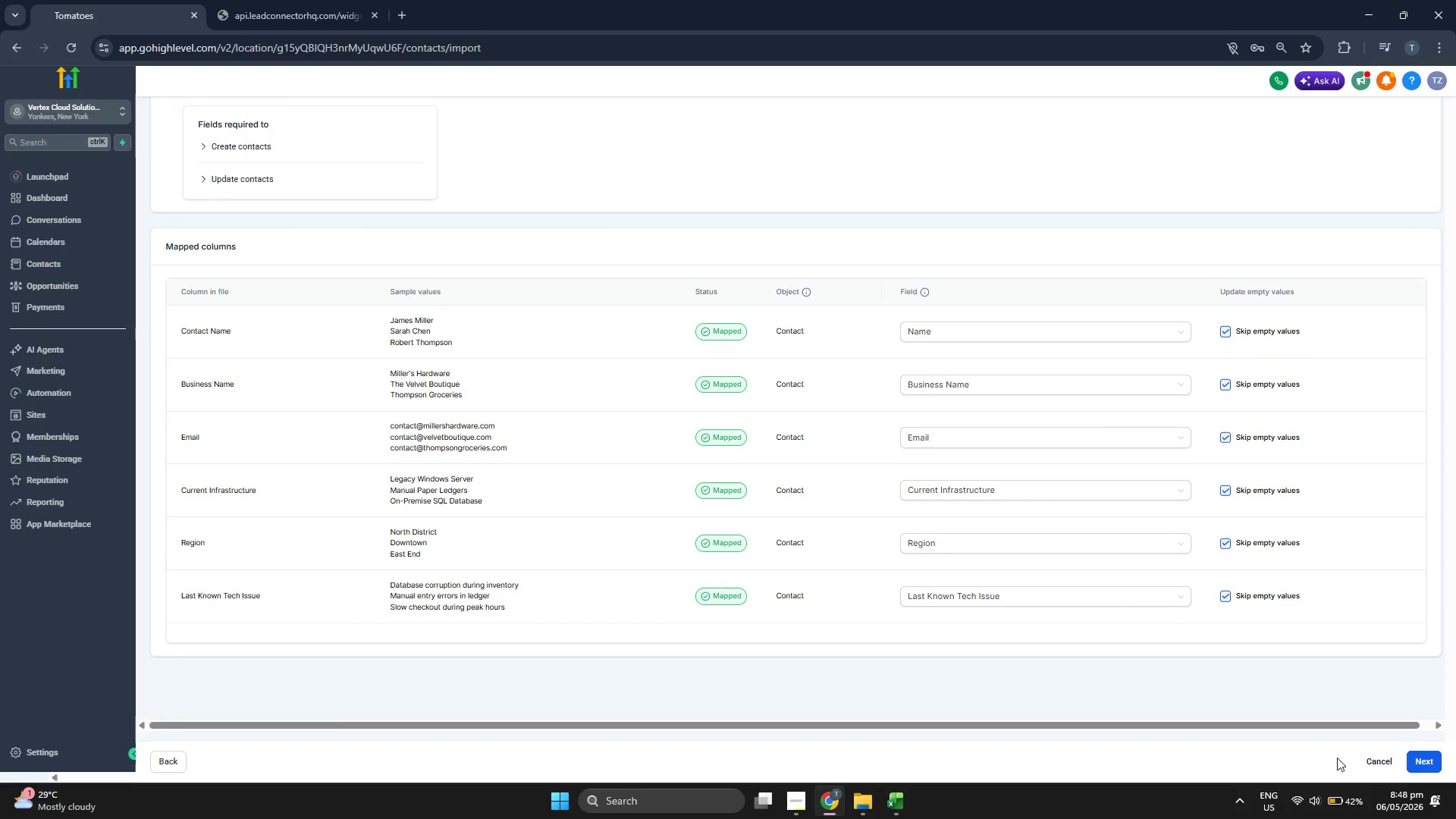 
left_click([1423, 761])
 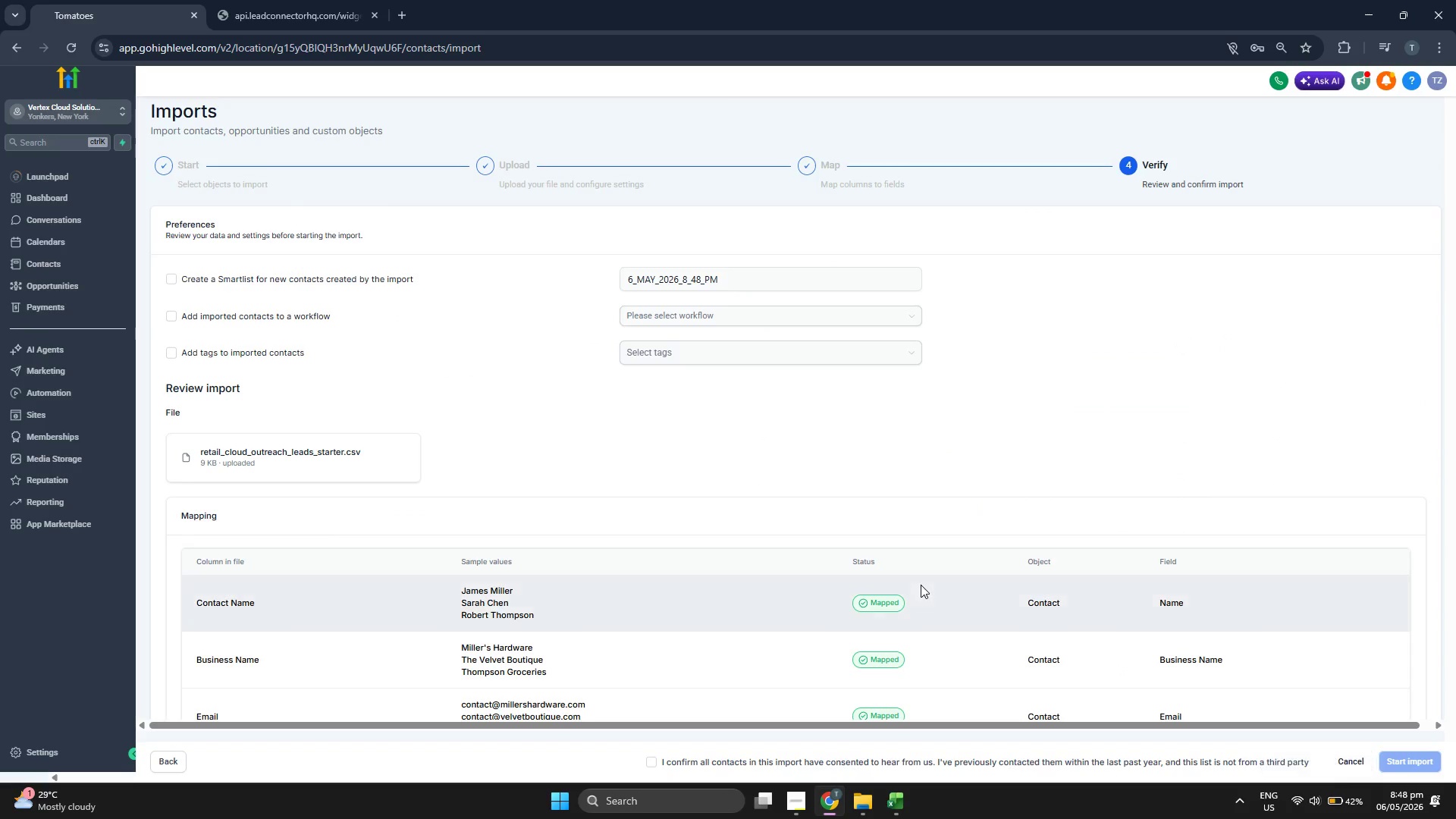 
scroll: coordinate [917, 582], scroll_direction: down, amount: 4.0
 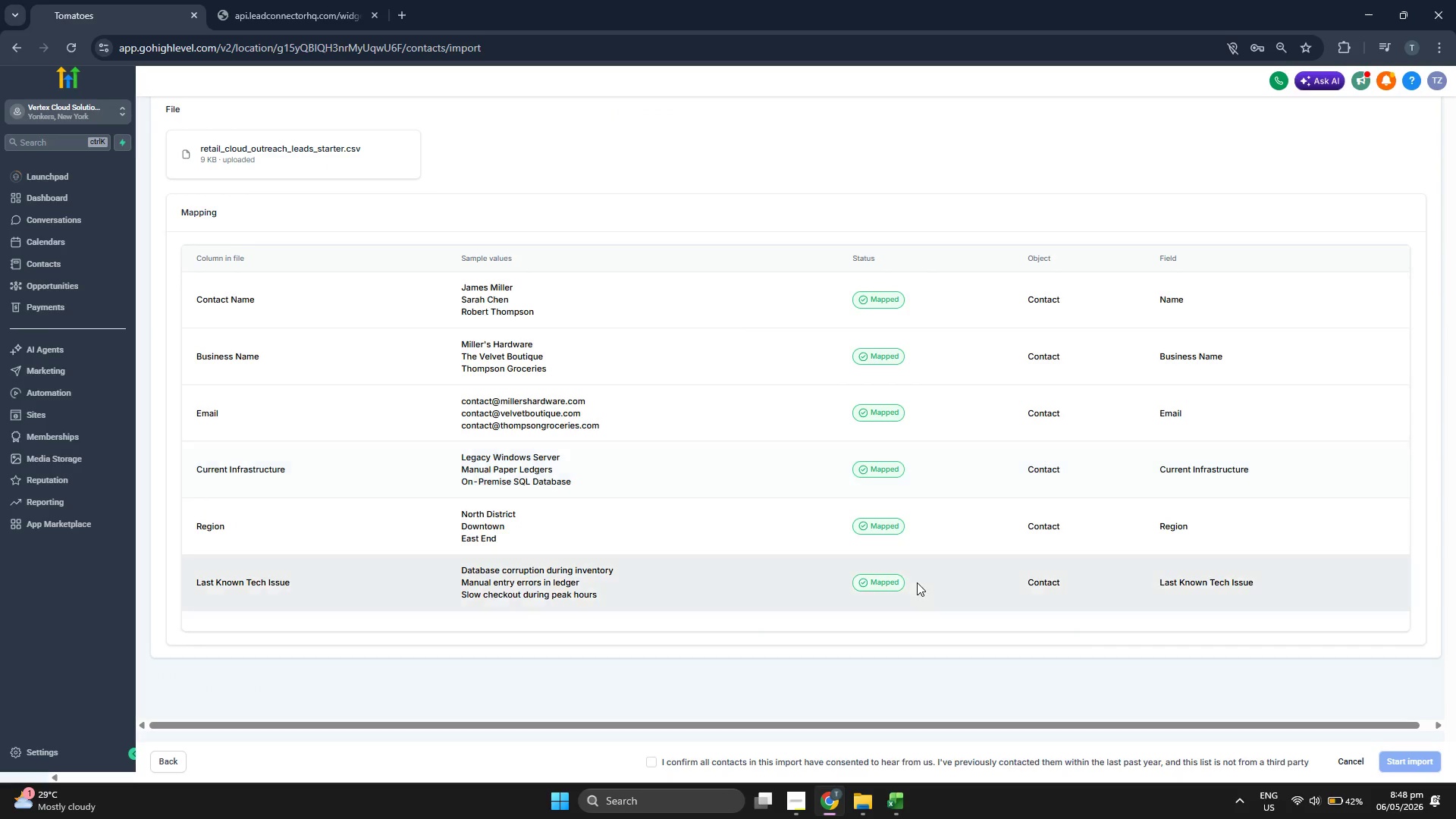 
scroll: coordinate [917, 582], scroll_direction: up, amount: 2.0
 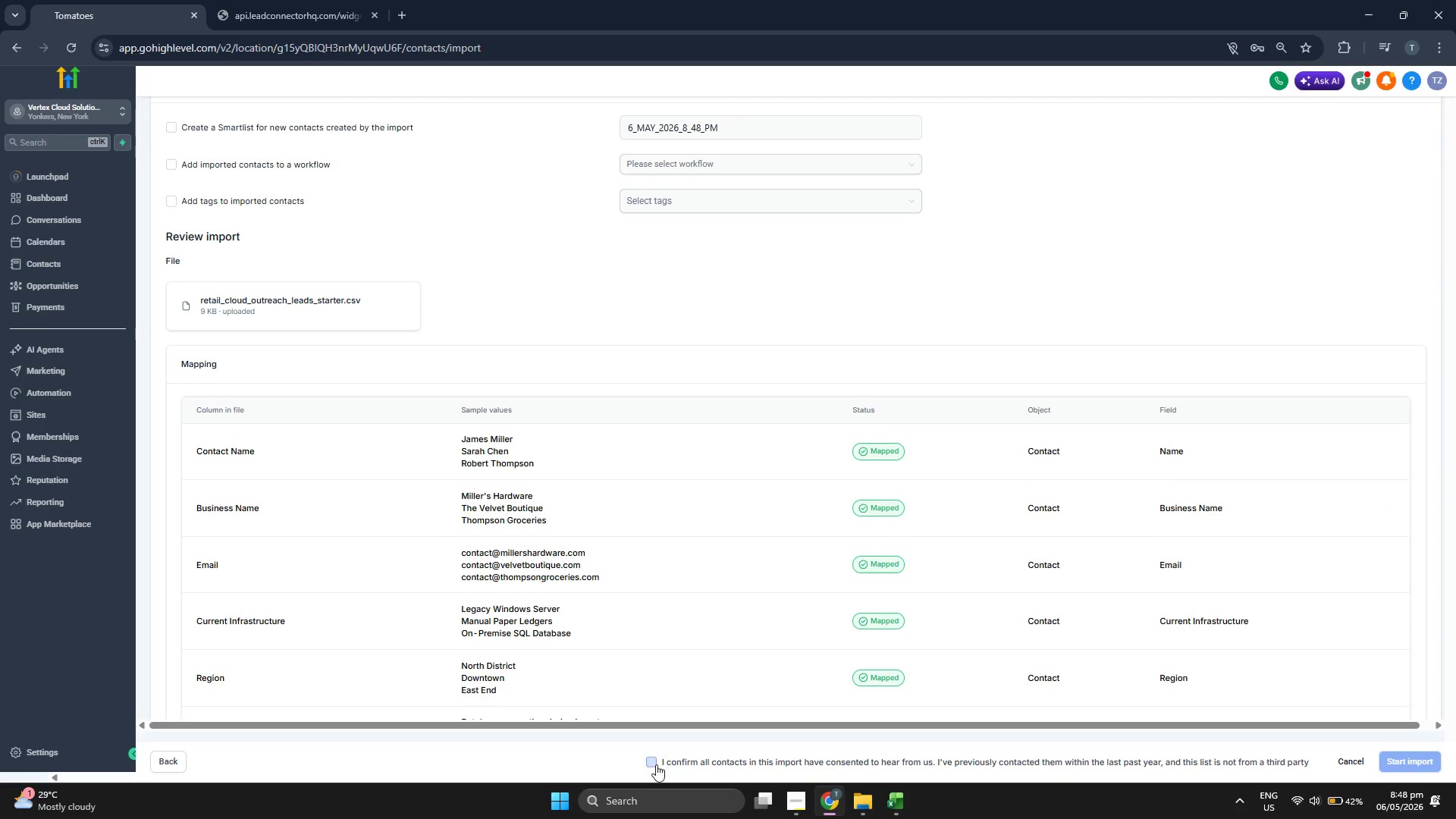 
left_click([655, 765])
 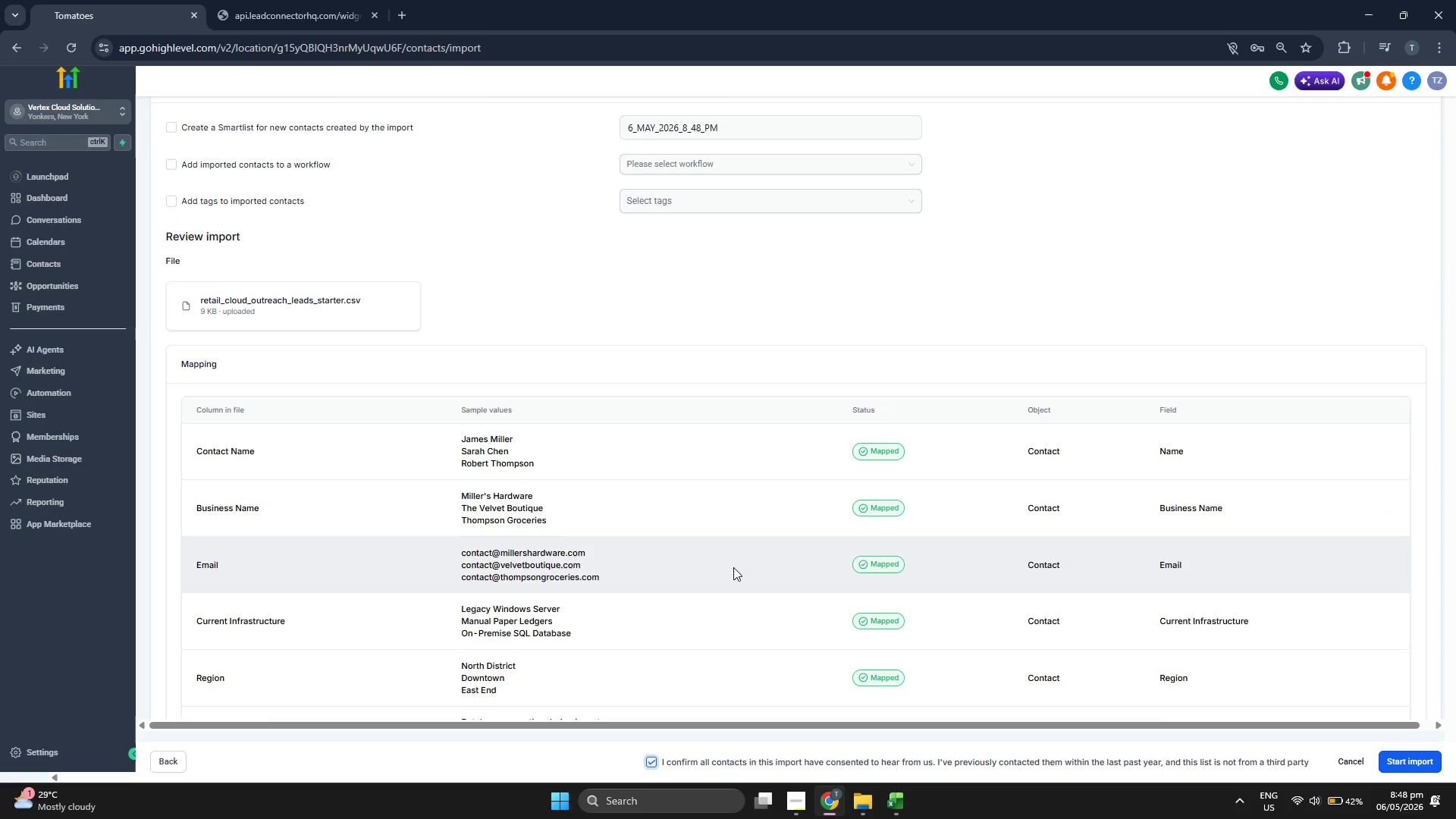 
scroll: coordinate [733, 567], scroll_direction: down, amount: 4.0
 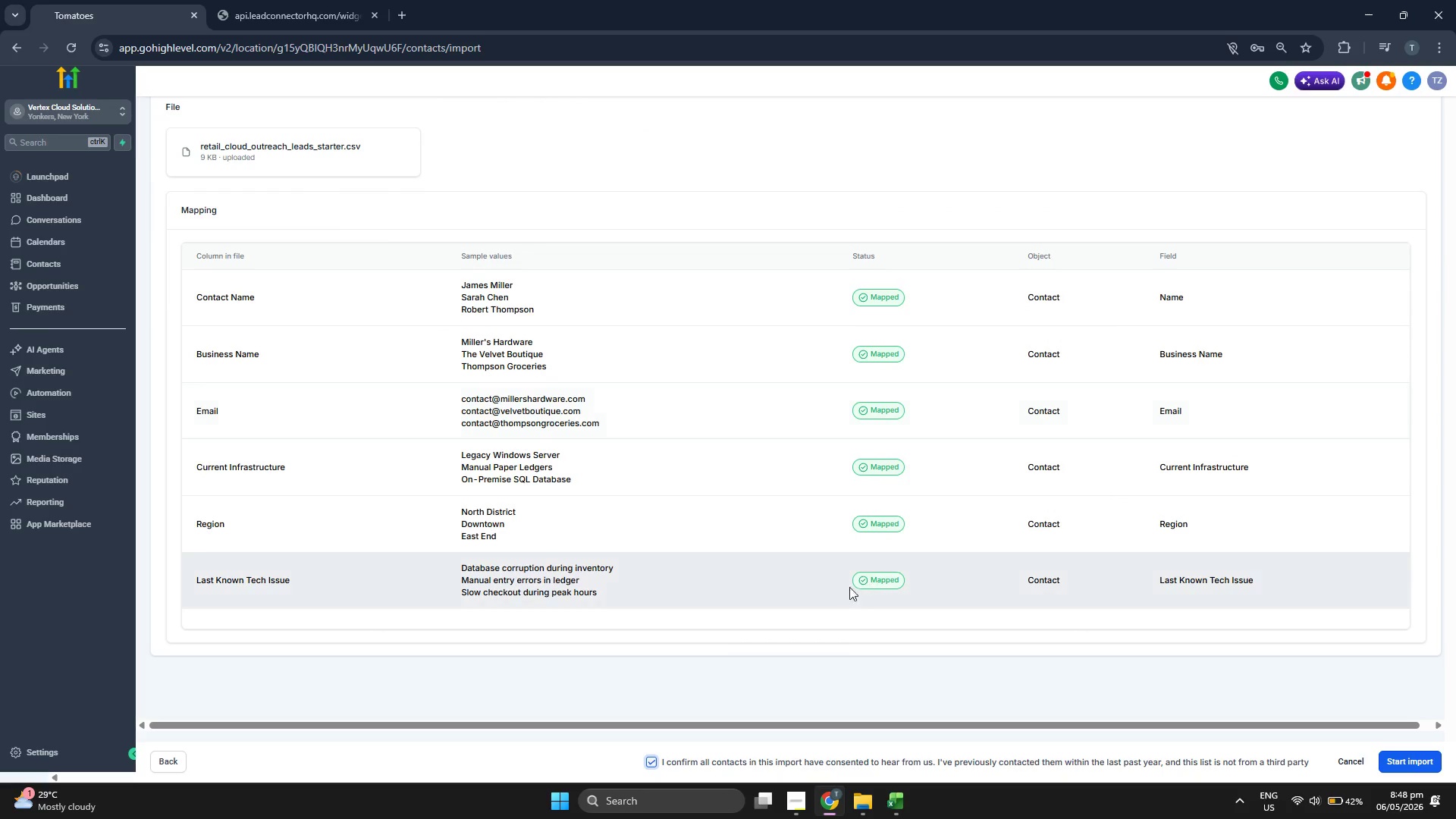 
scroll: coordinate [855, 591], scroll_direction: up, amount: 4.0
 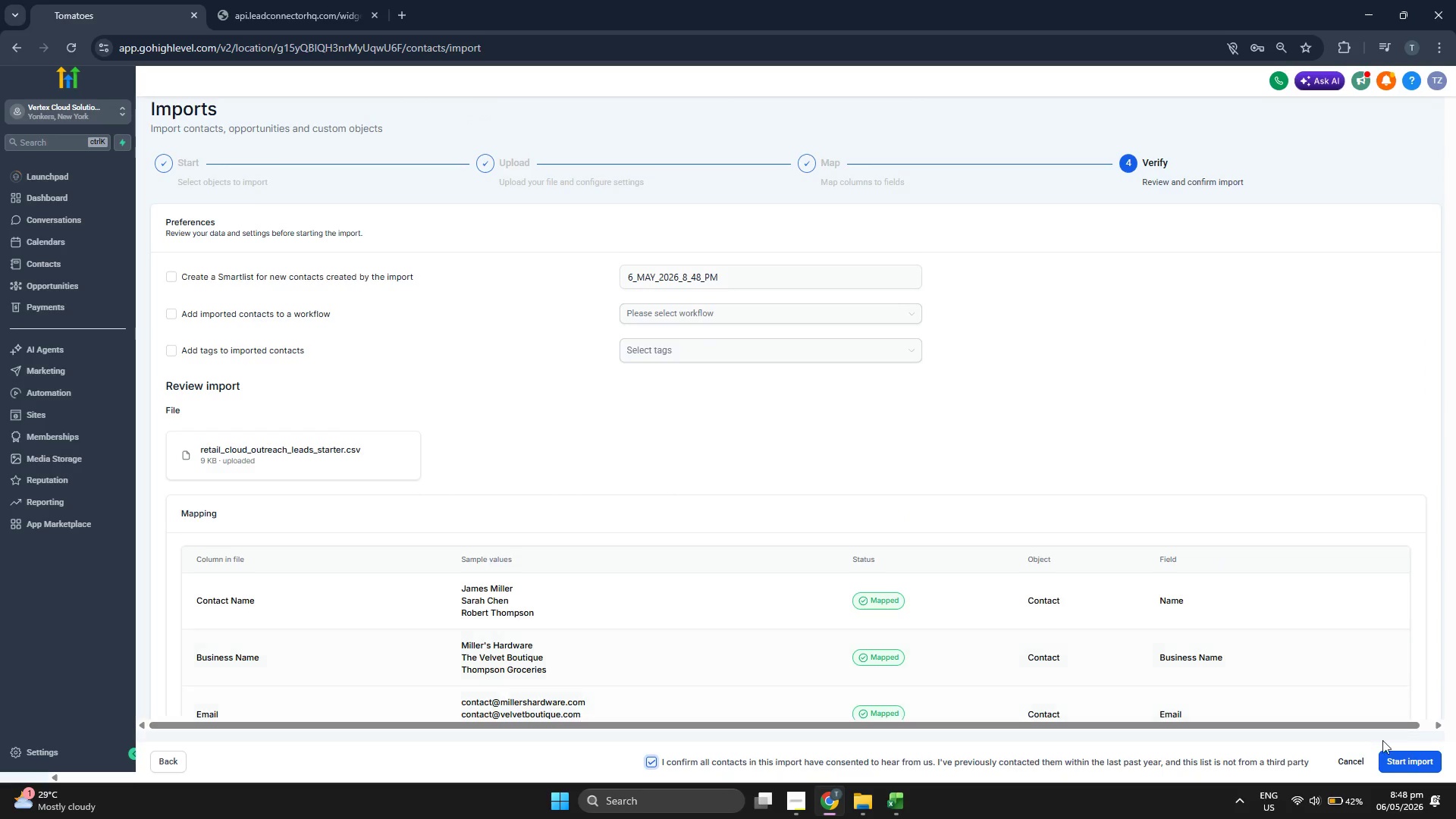 
left_click([1412, 756])
 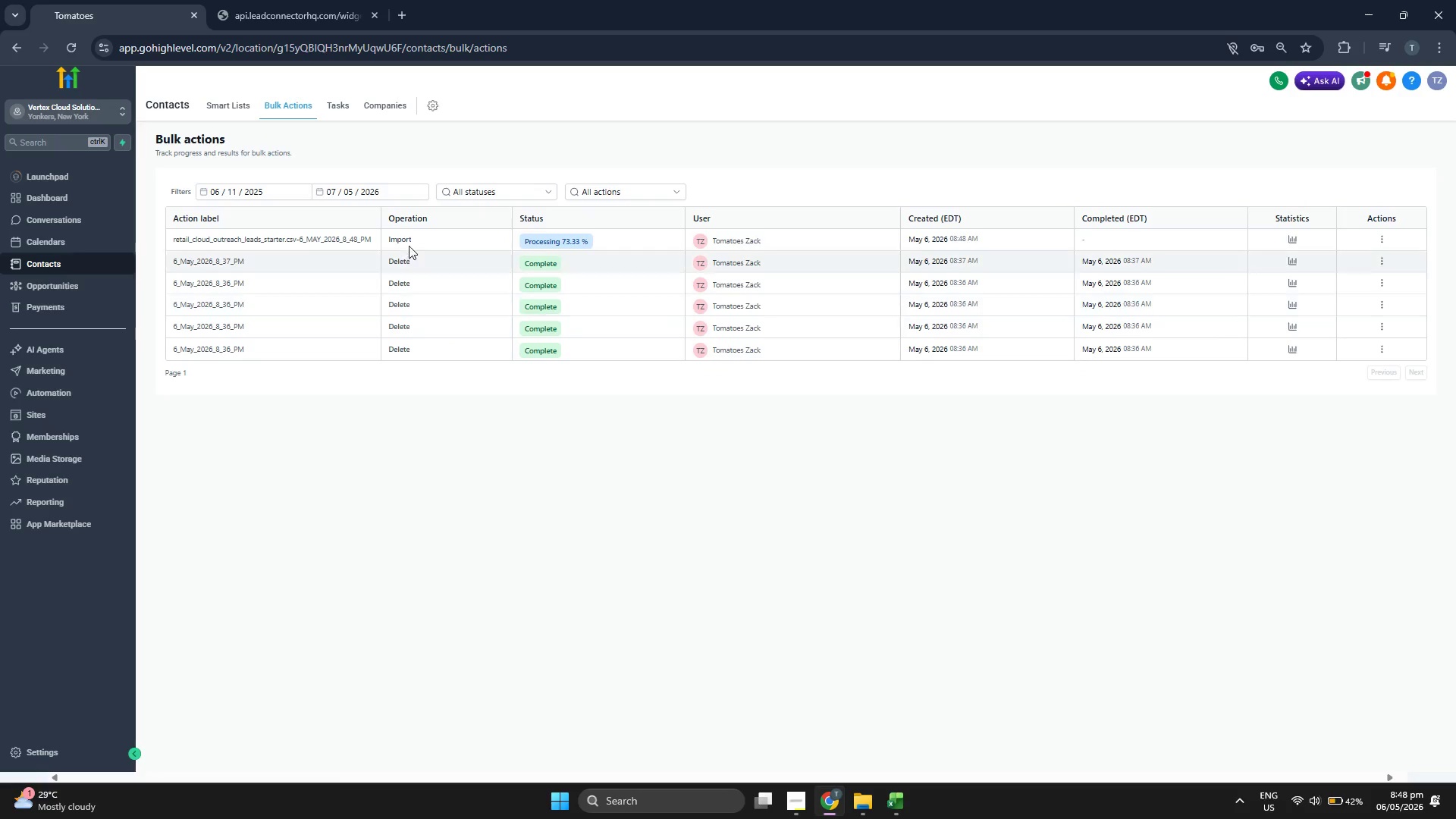 
wait(7.48)
 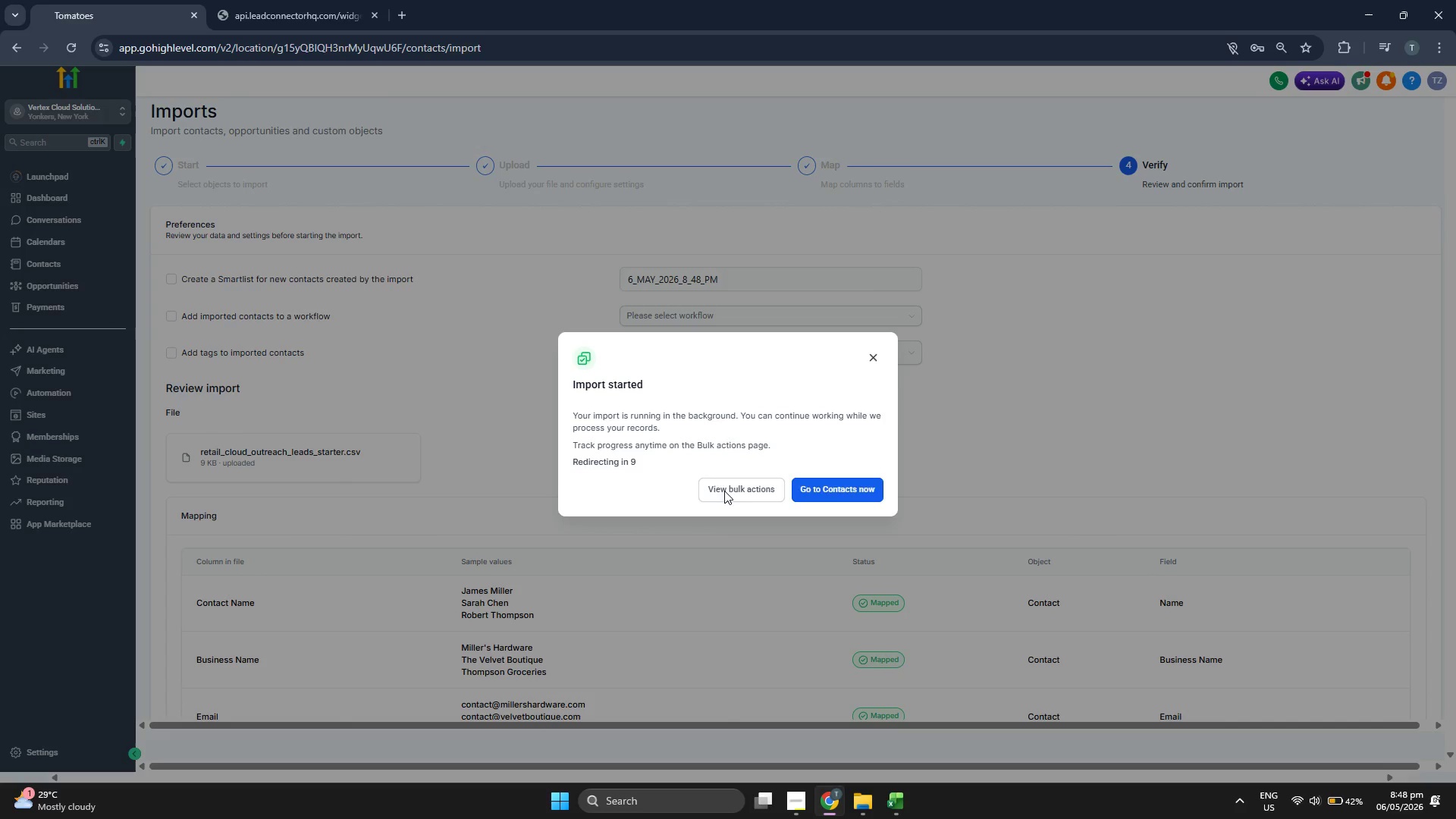 
double_click([221, 103])
 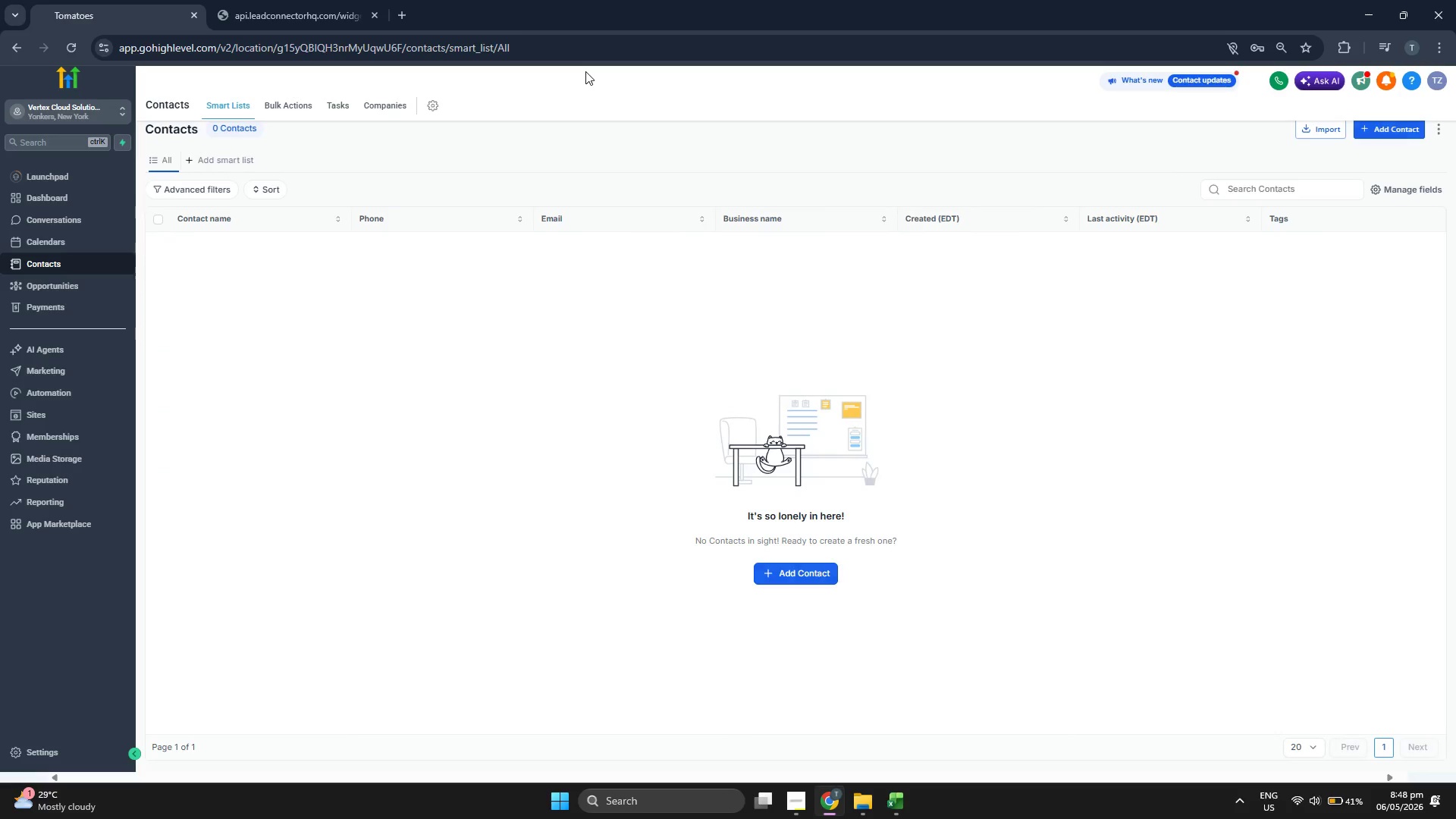 
left_click([299, 108])
 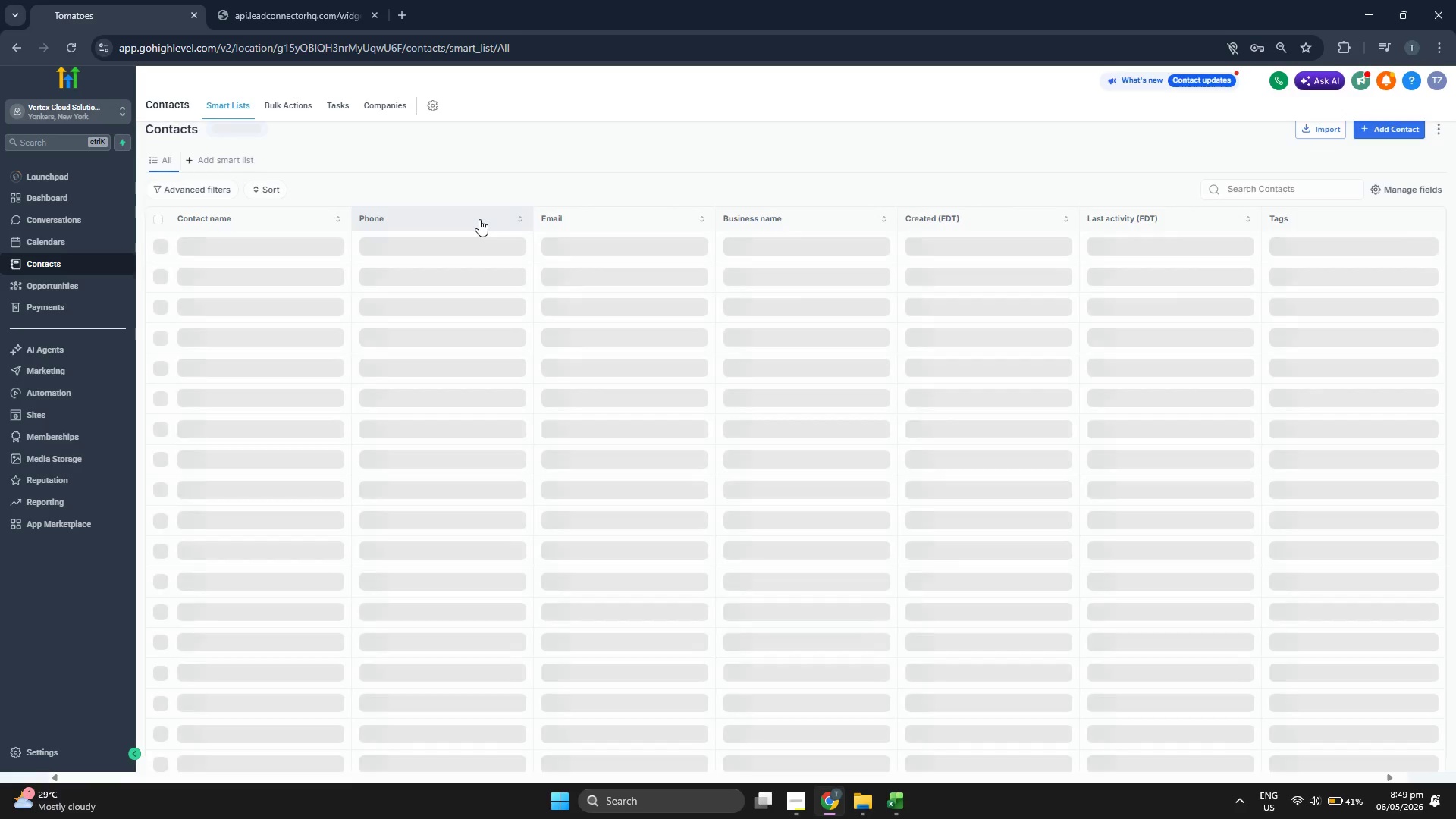 
wait(7.06)
 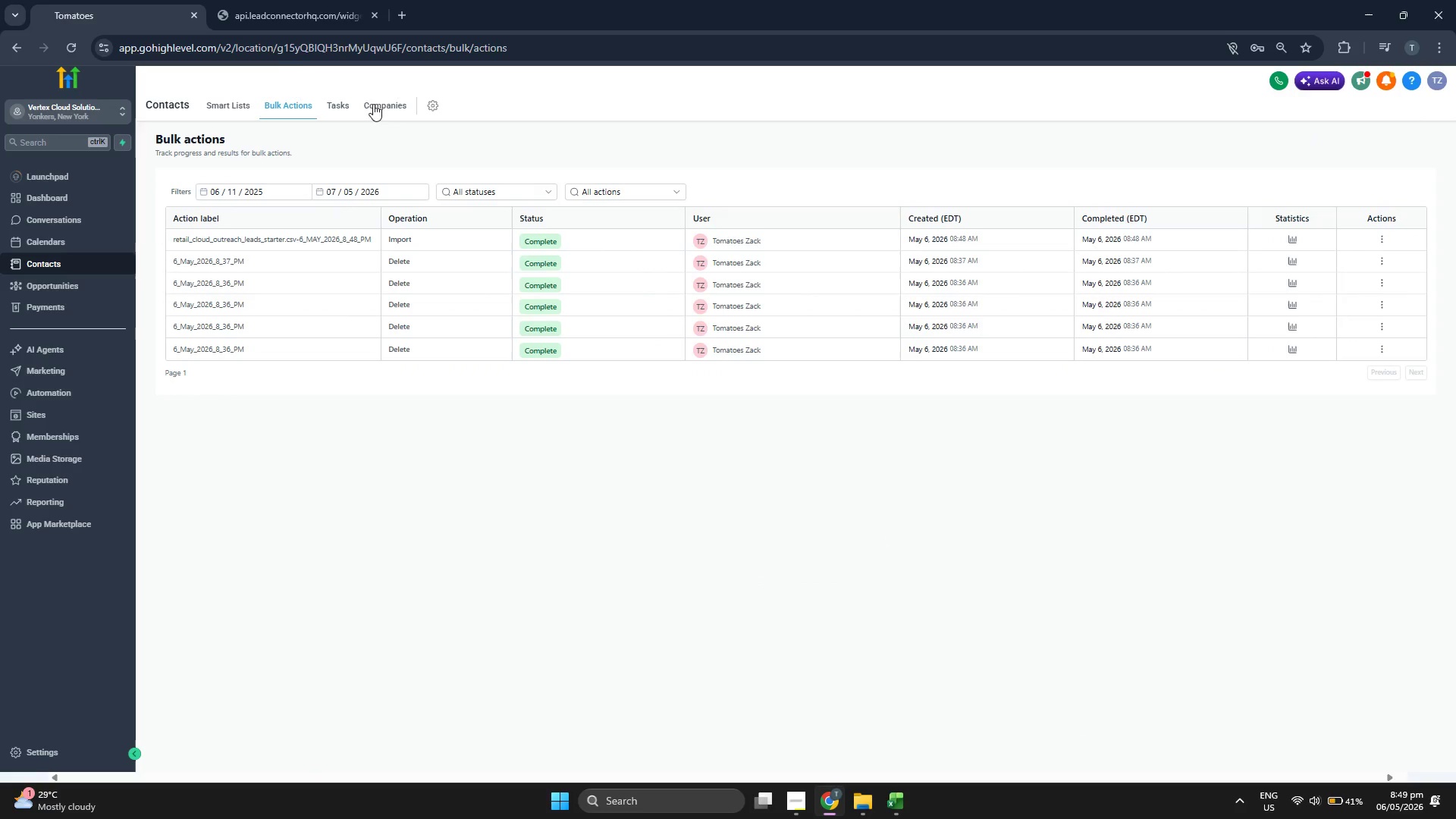 
scroll: coordinate [746, 413], scroll_direction: down, amount: 3.0
 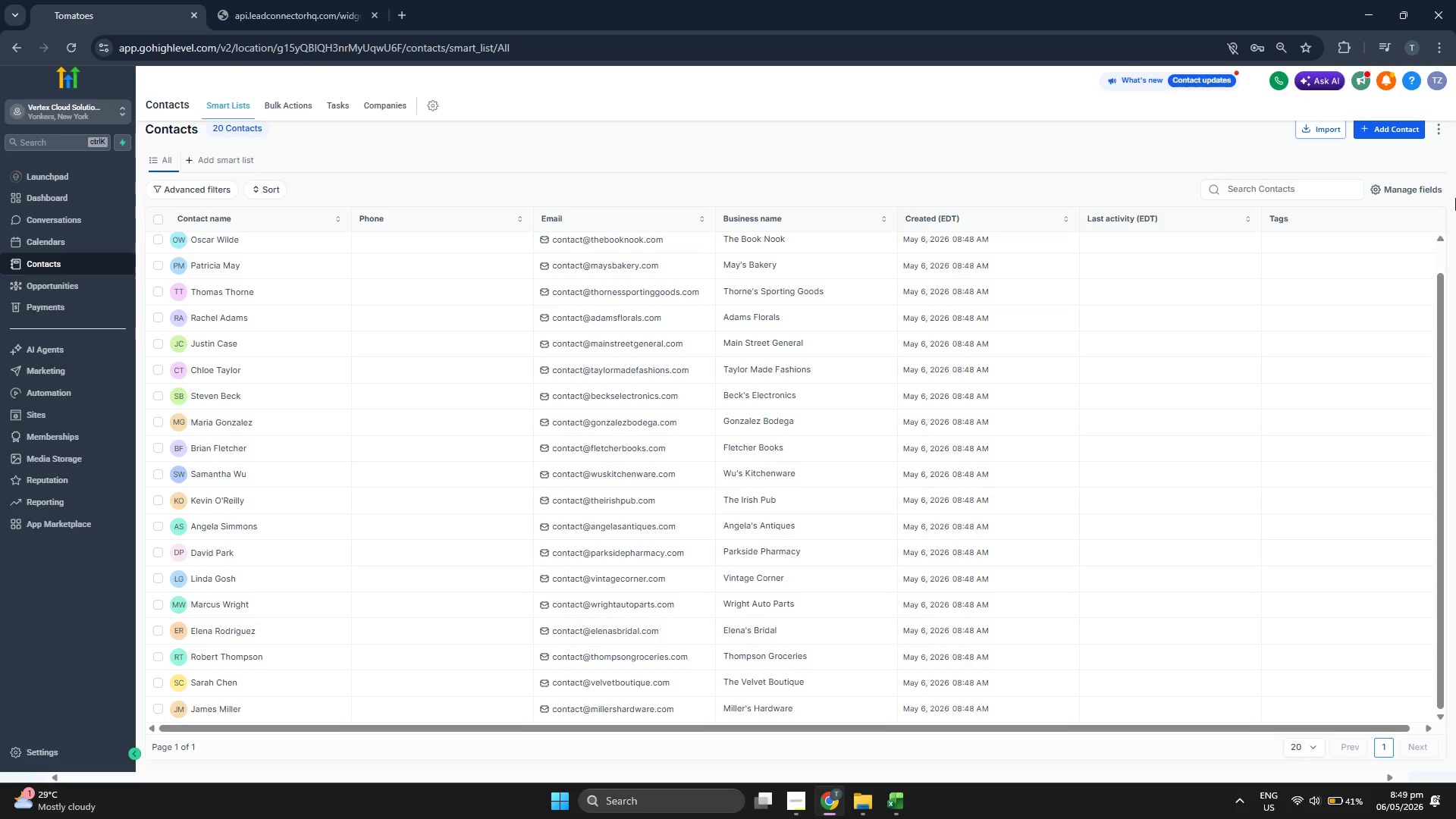 
left_click([1430, 191])
 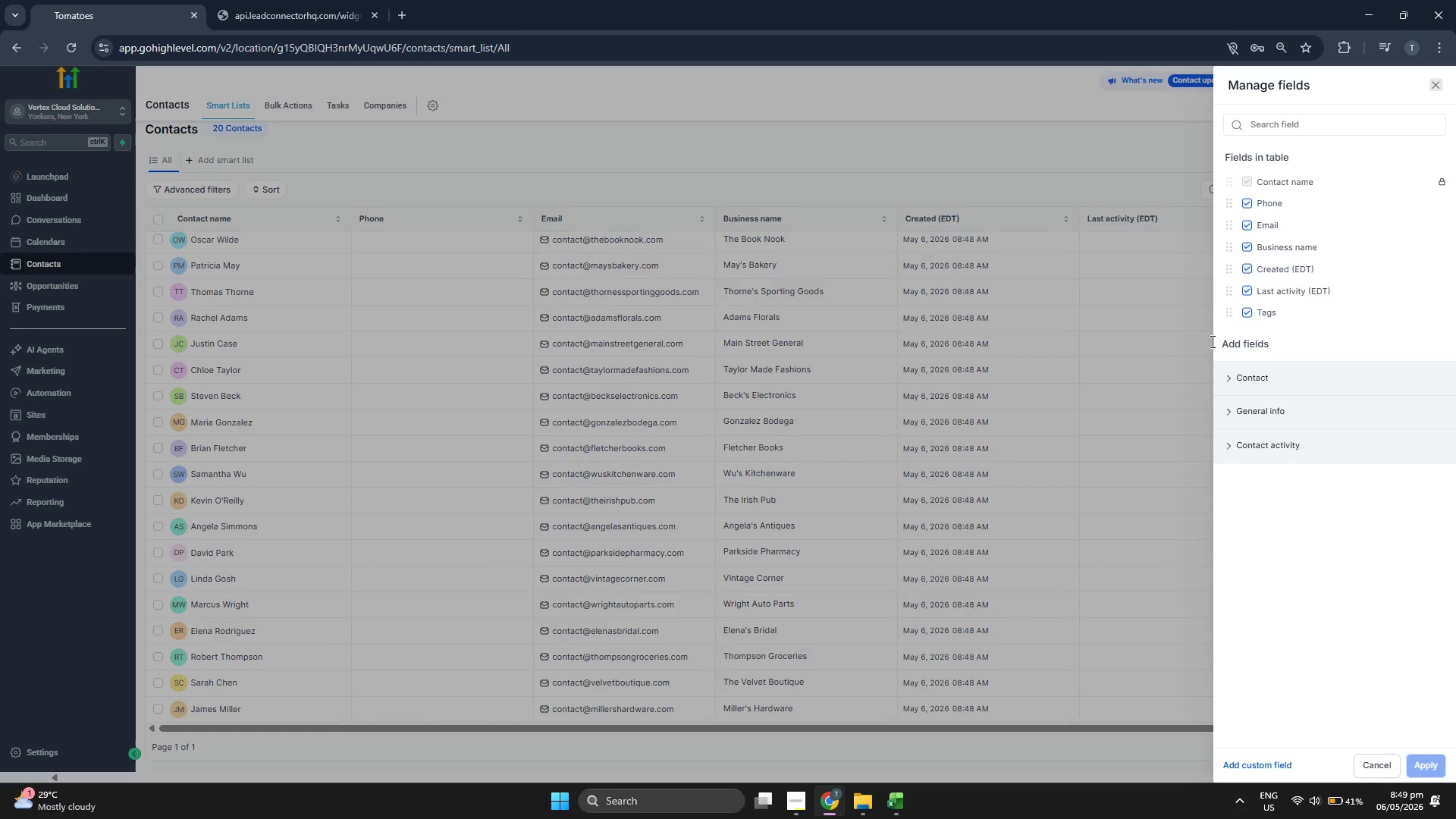 
left_click([1016, 155])
 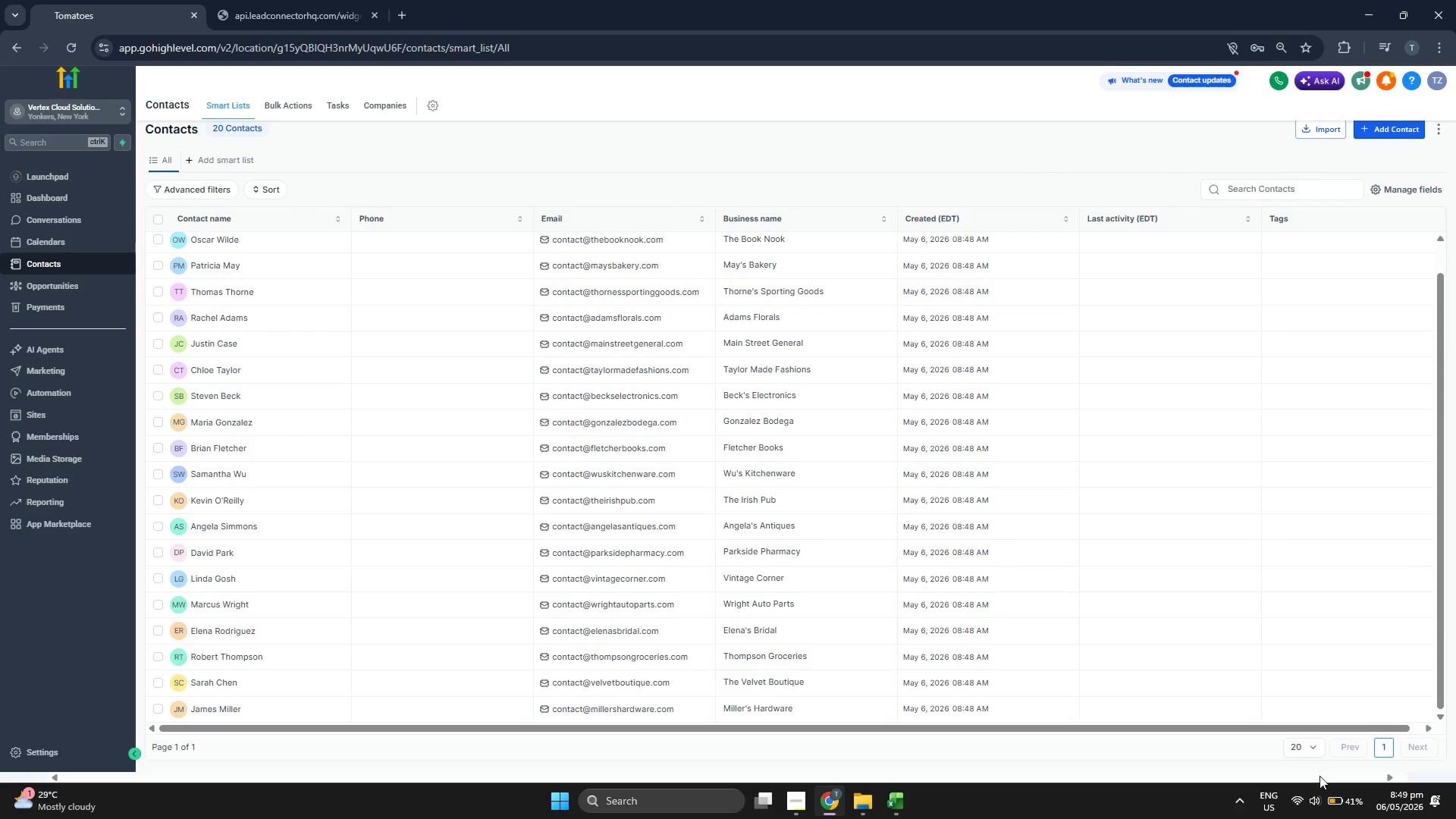 
left_click([1308, 751])
 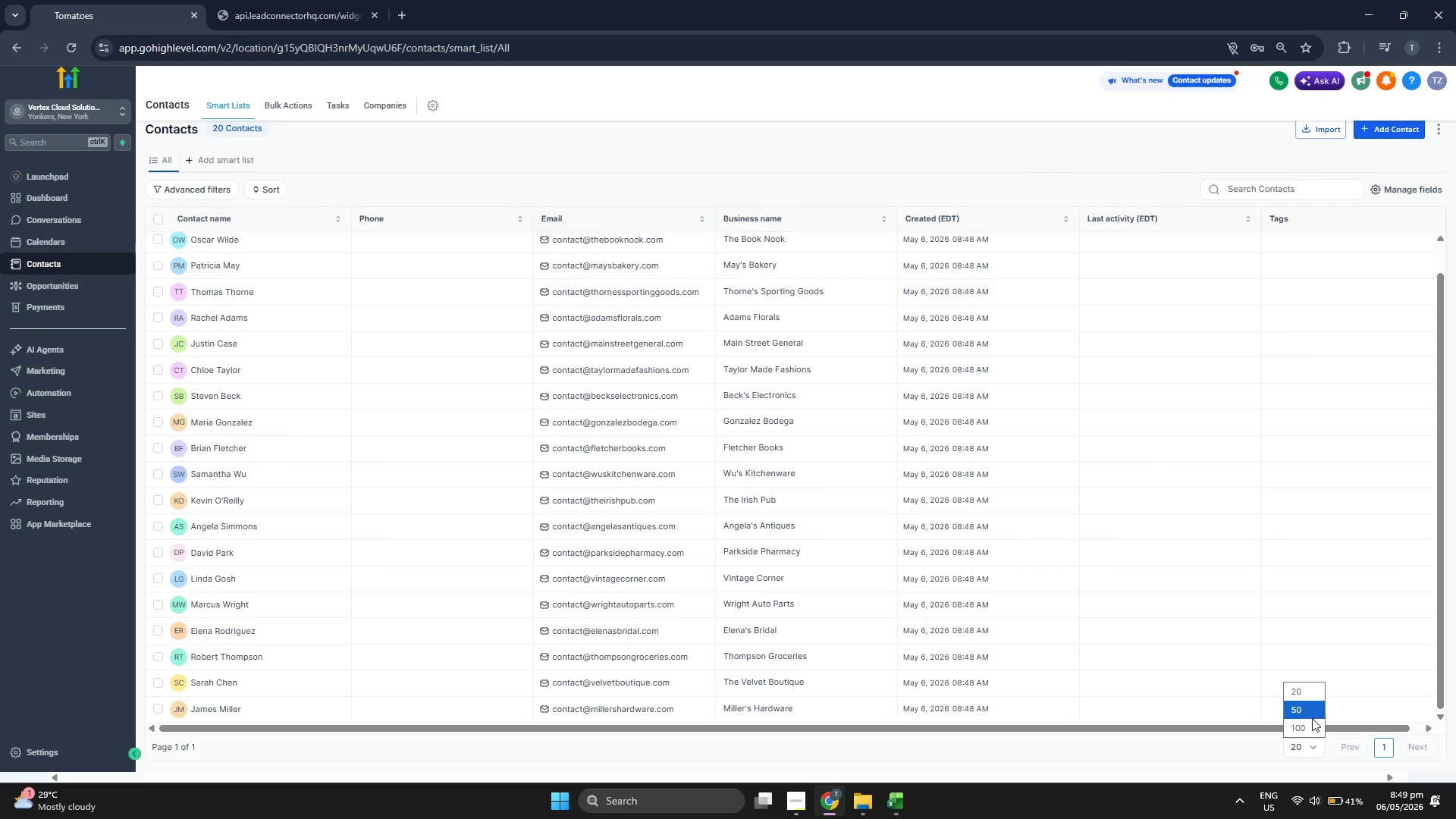 
left_click([1309, 721])
 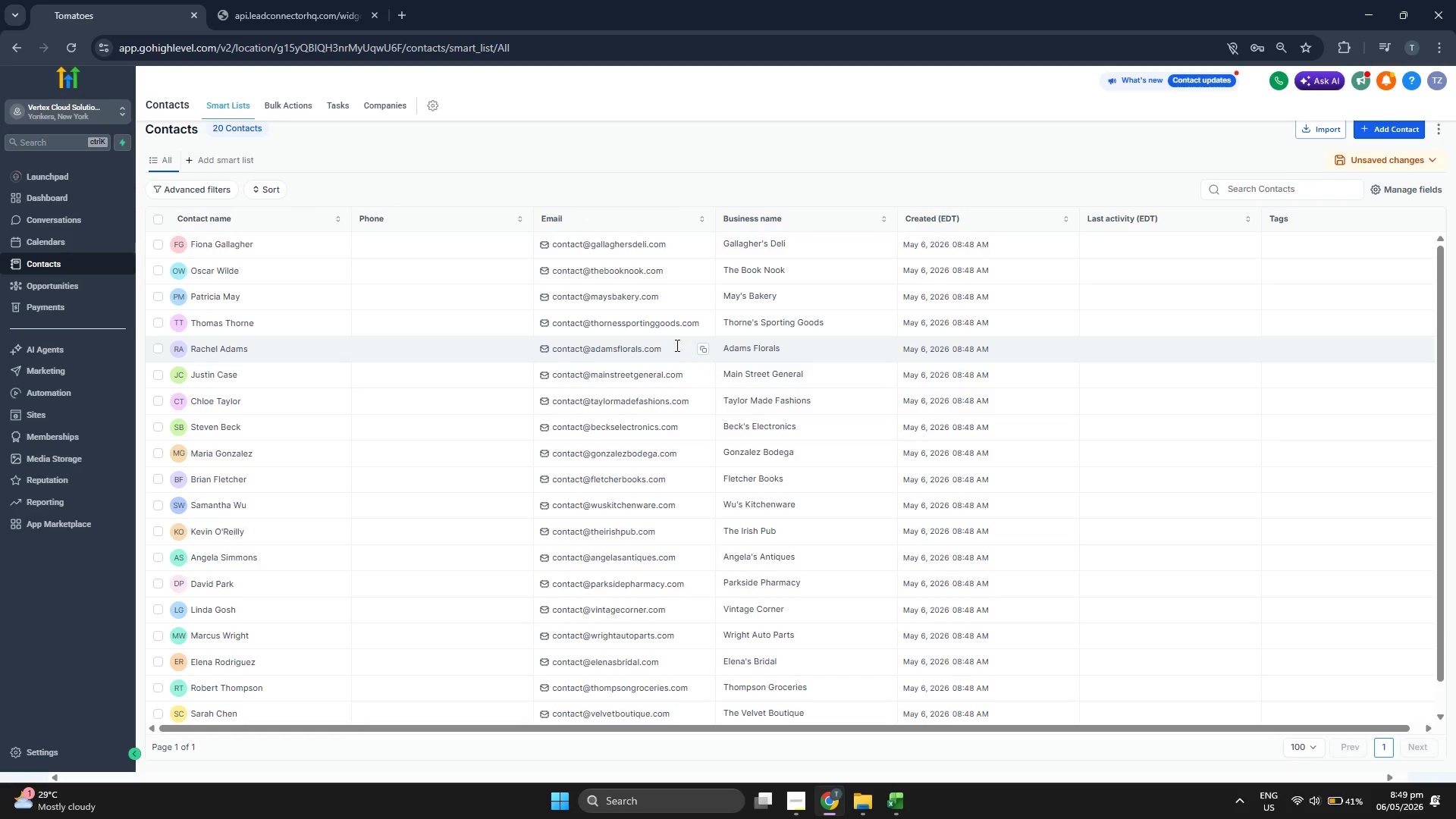 
scroll: coordinate [676, 340], scroll_direction: down, amount: 2.0
 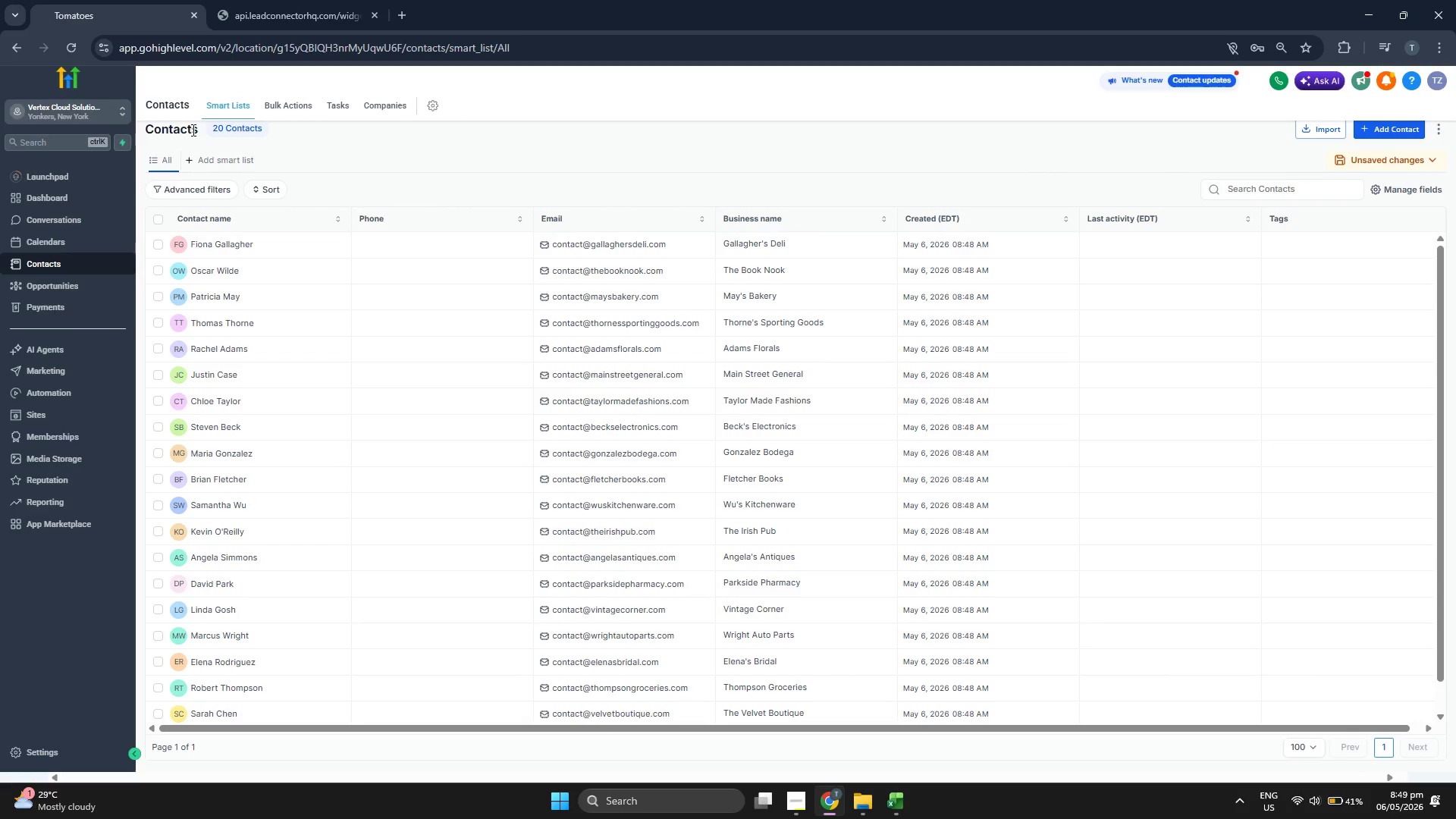 
left_click([291, 103])
 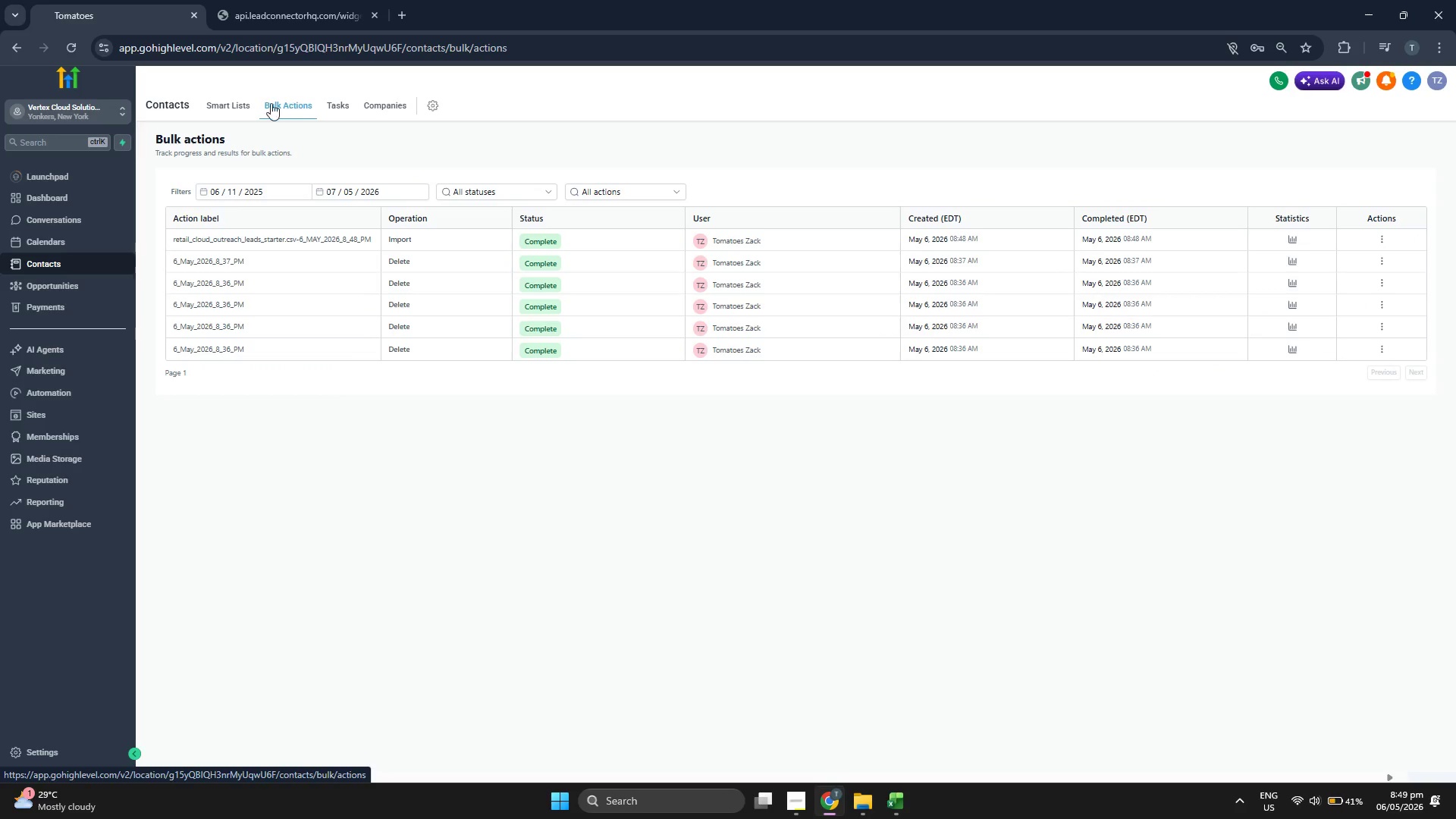 
left_click([234, 108])
 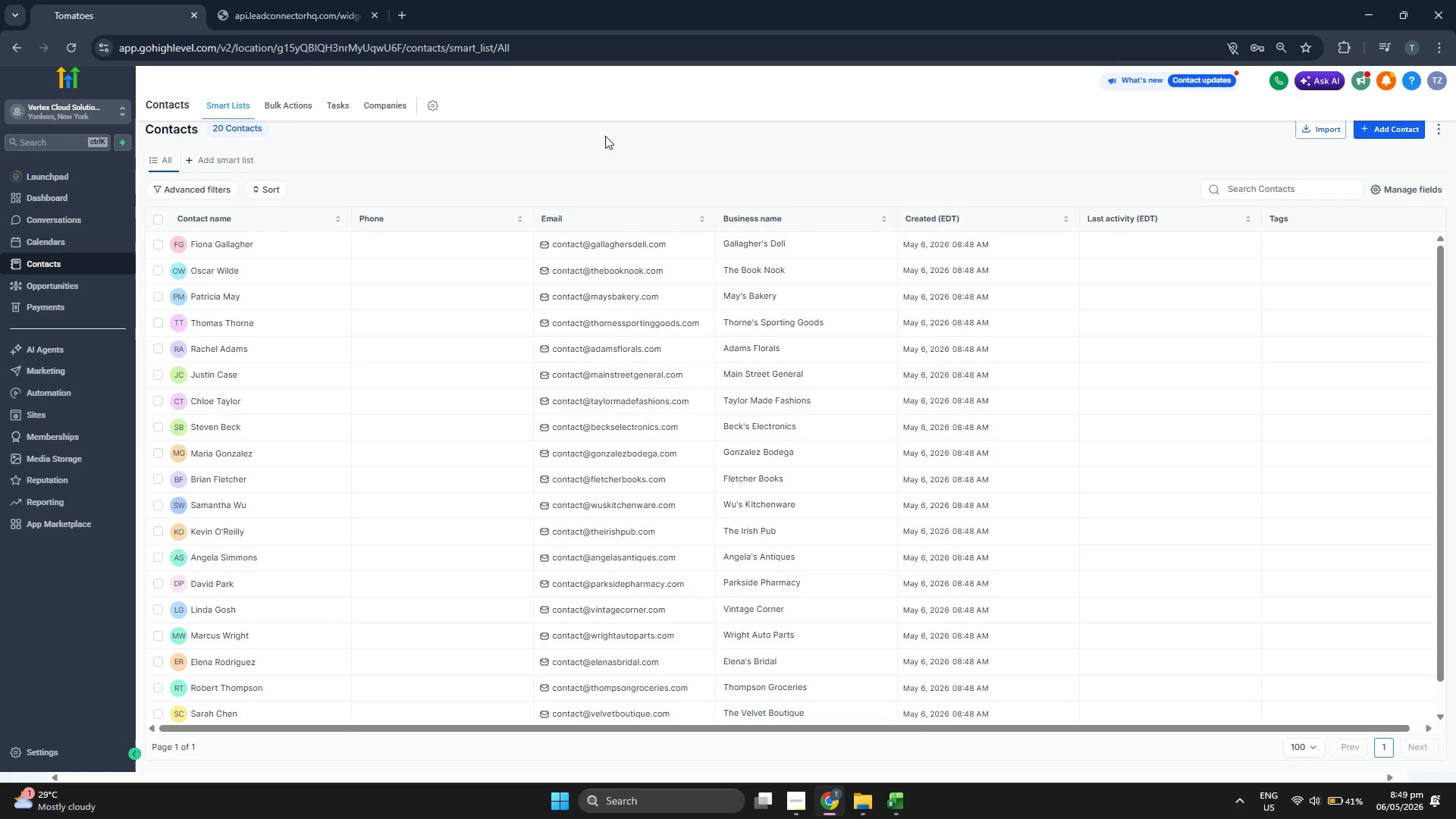 
wait(5.19)
 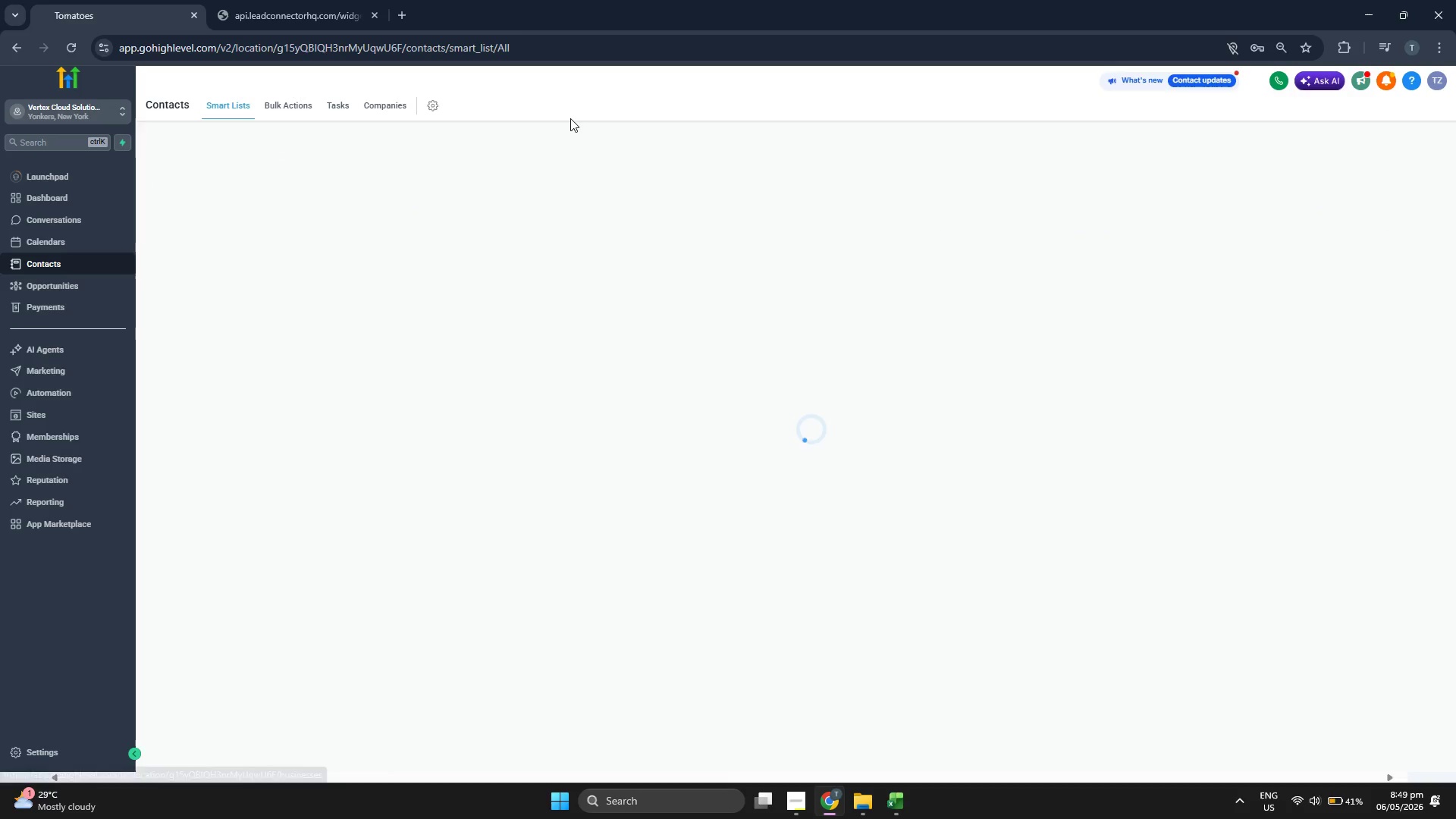 
left_click([1422, 187])
 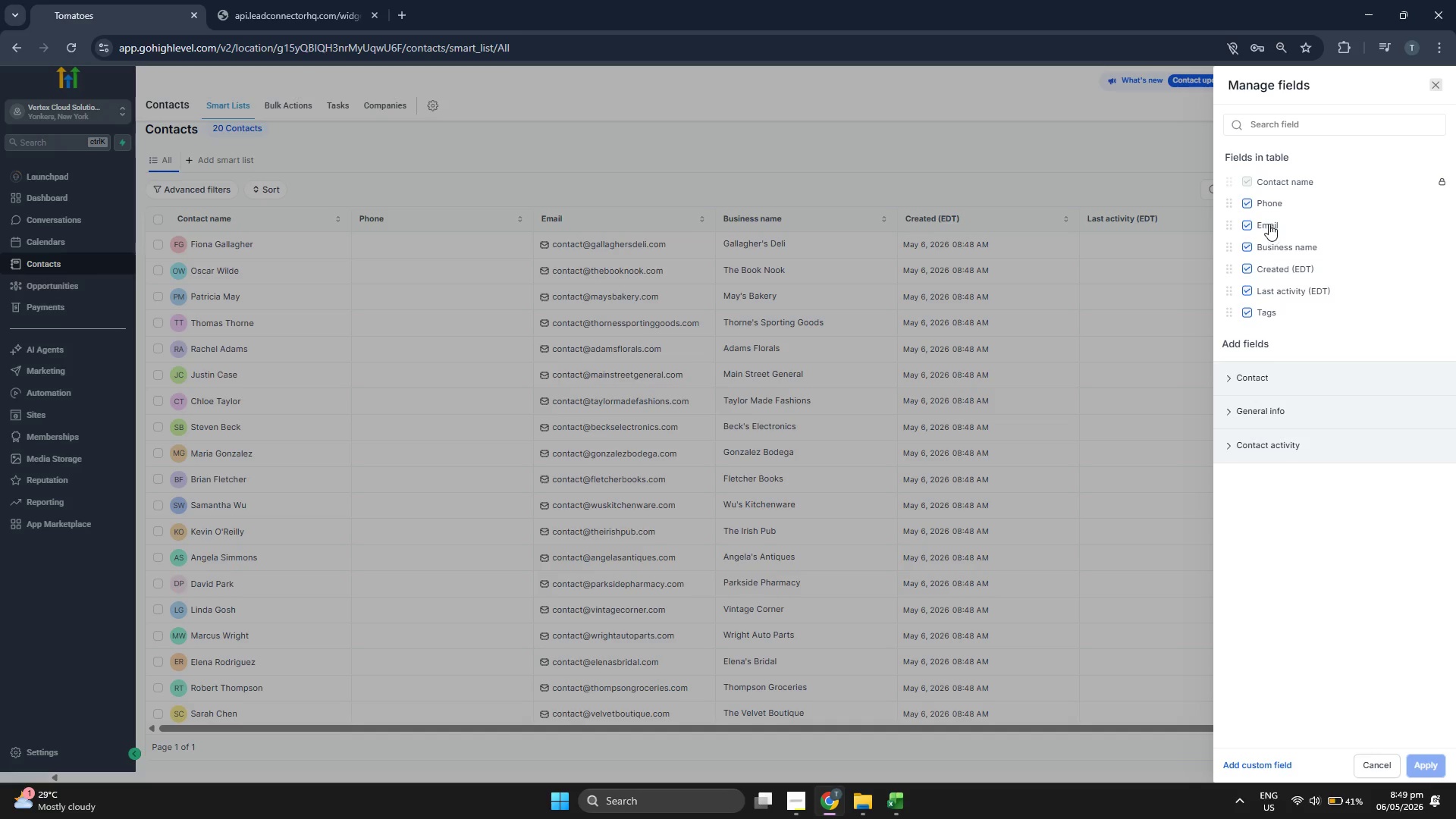 
left_click([1266, 201])
 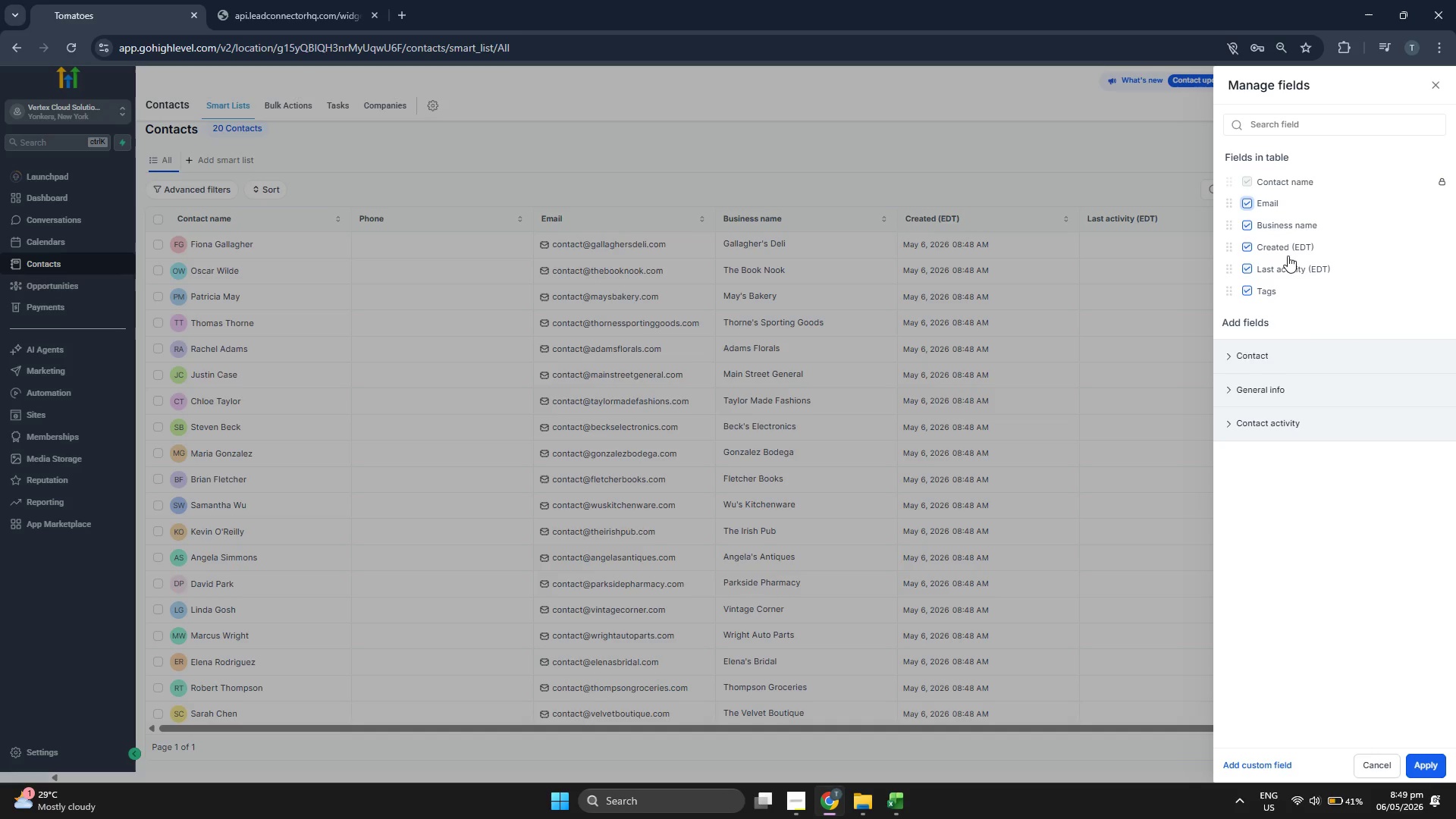 
double_click([1282, 244])
 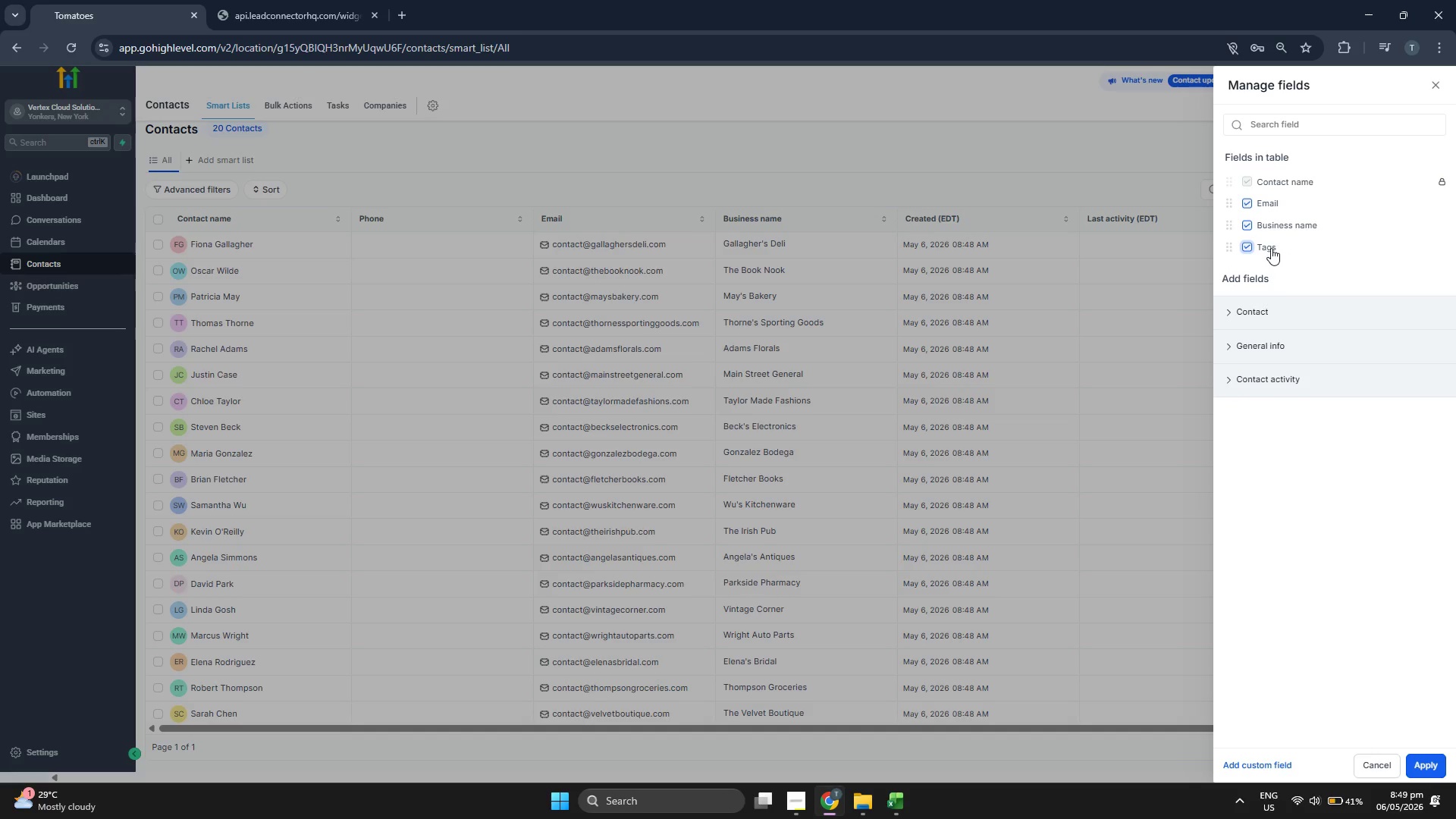 
left_click([1270, 248])
 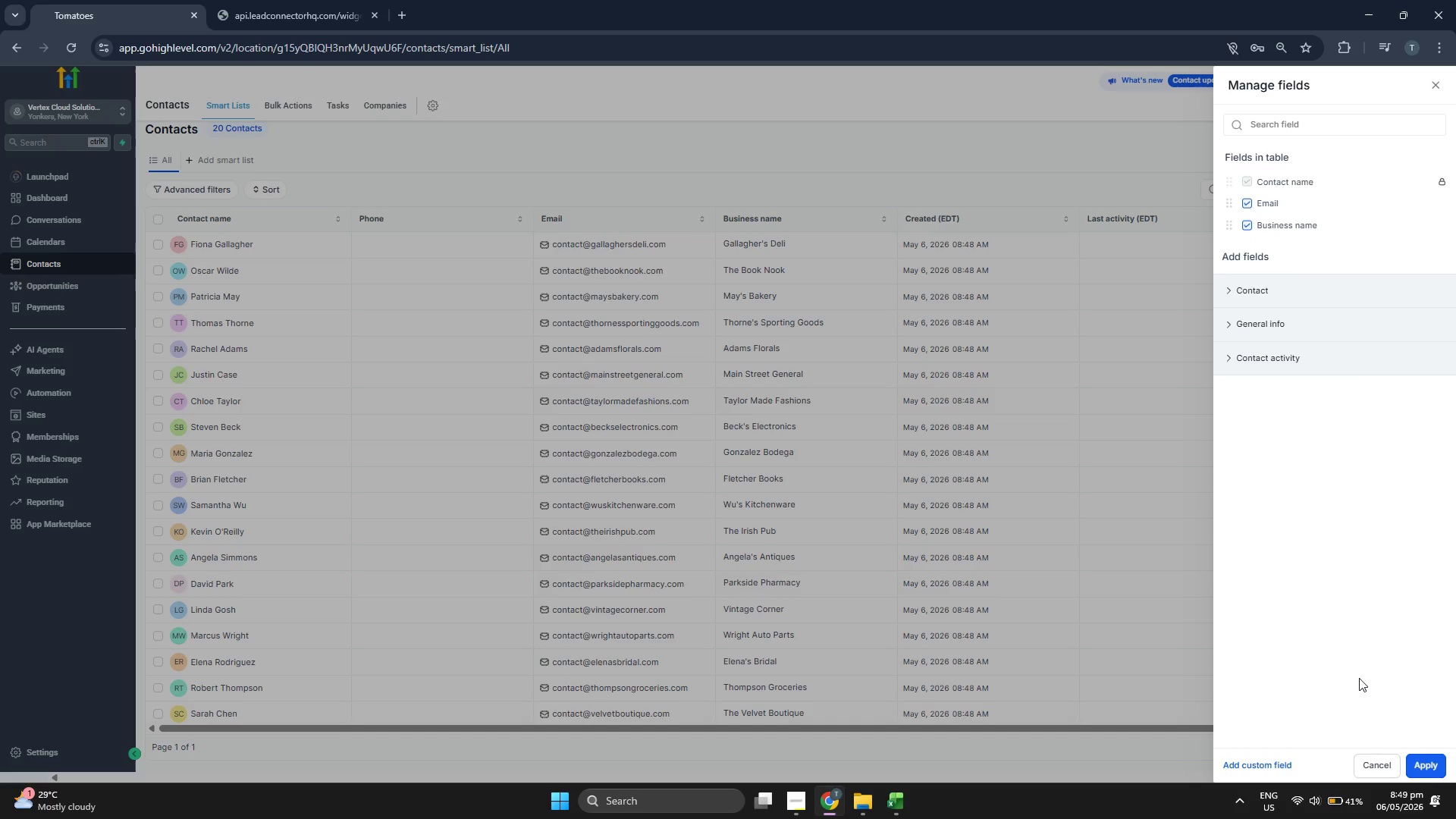 
left_click([1451, 764])
 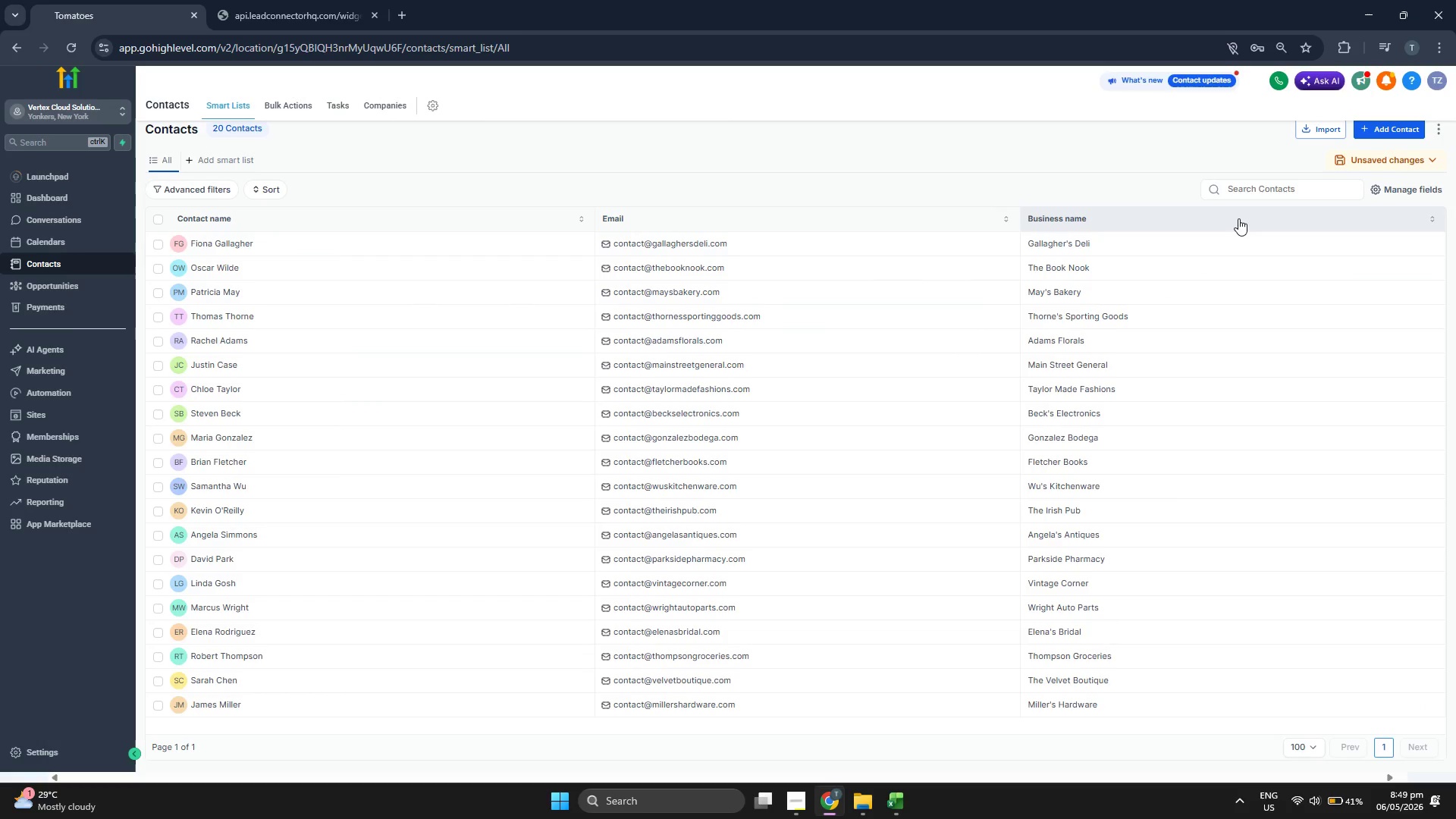 
left_click([1394, 188])
 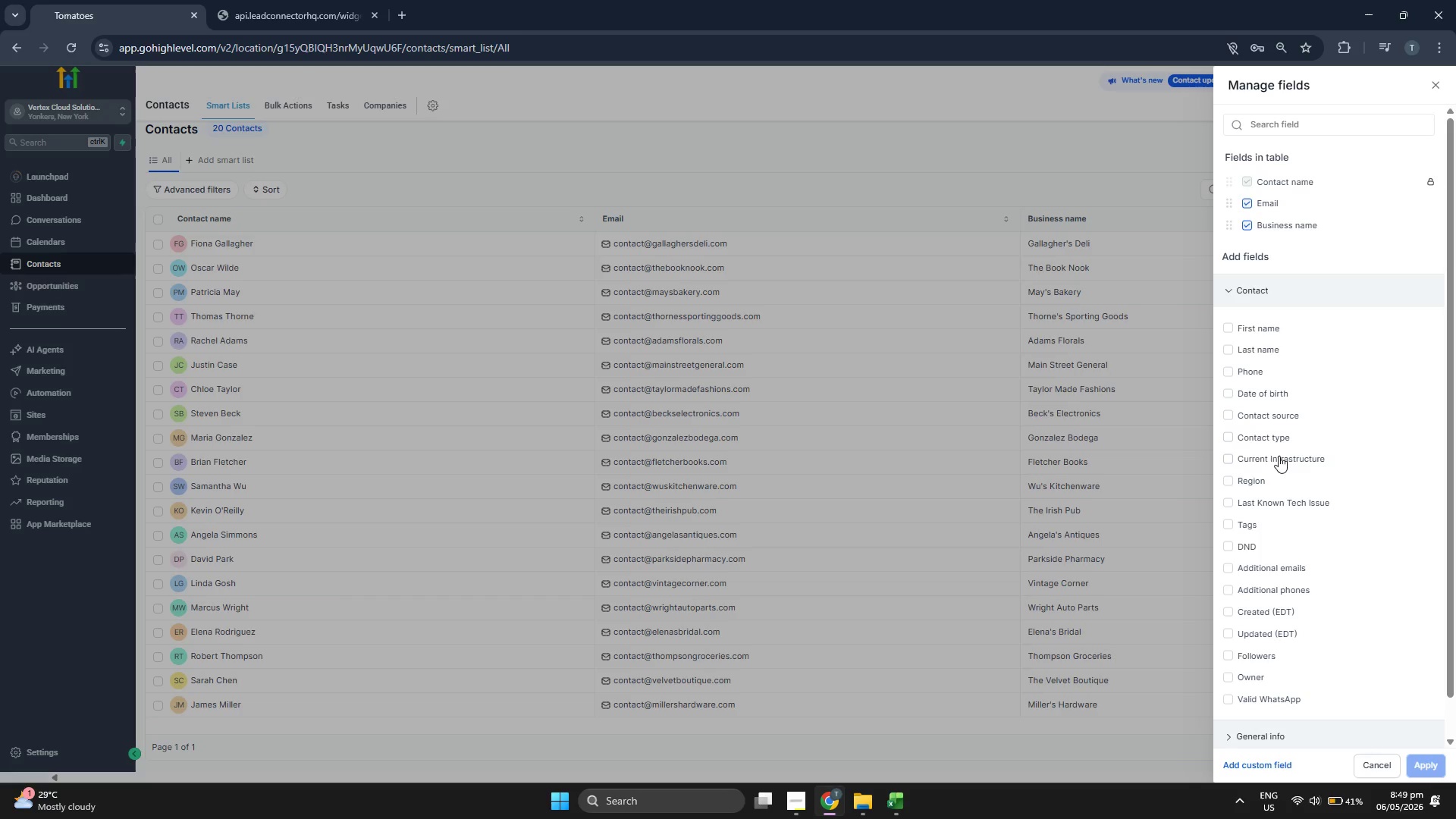 
left_click([1279, 456])
 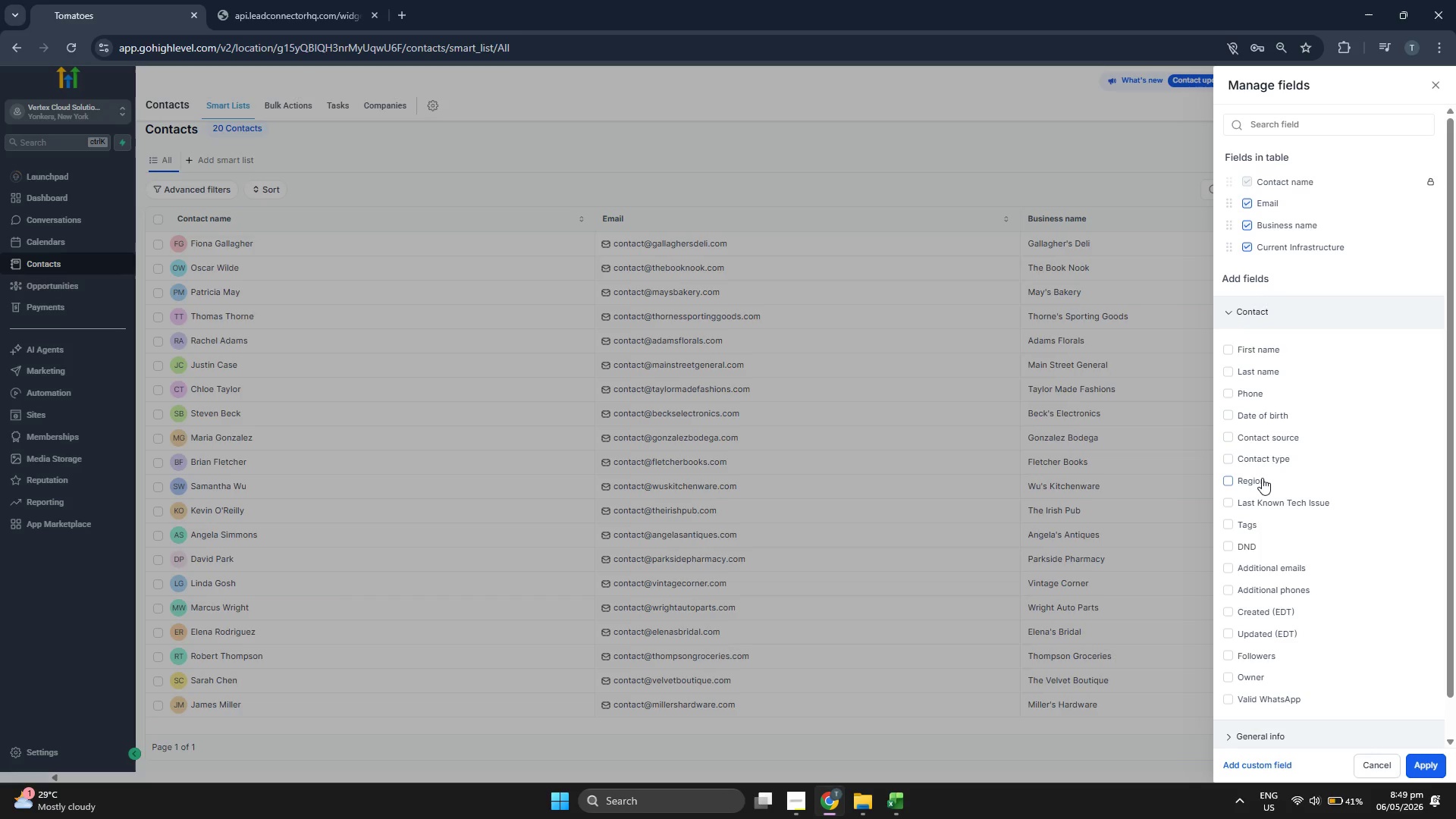 
left_click([1261, 479])
 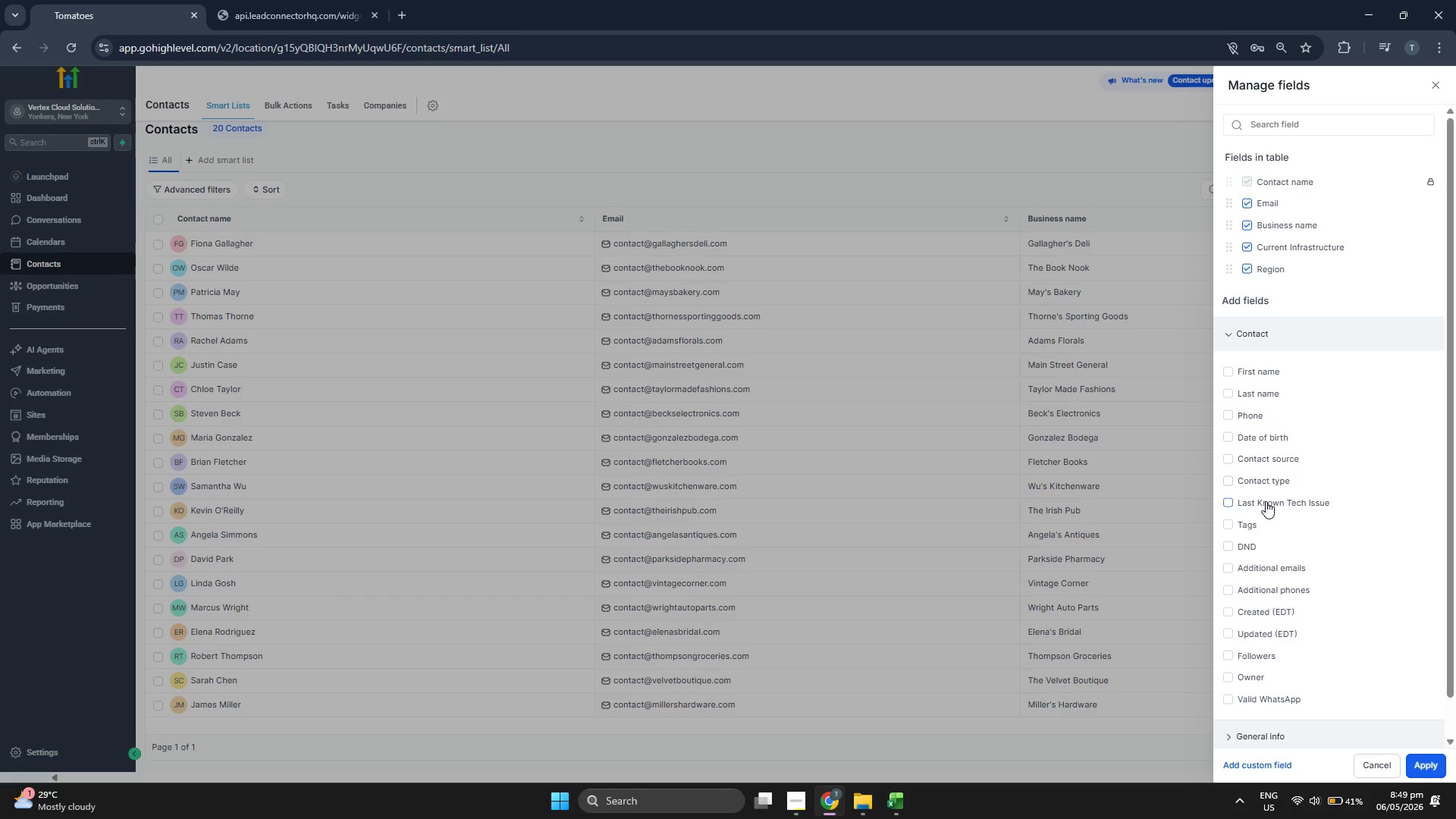 
left_click([1266, 502])
 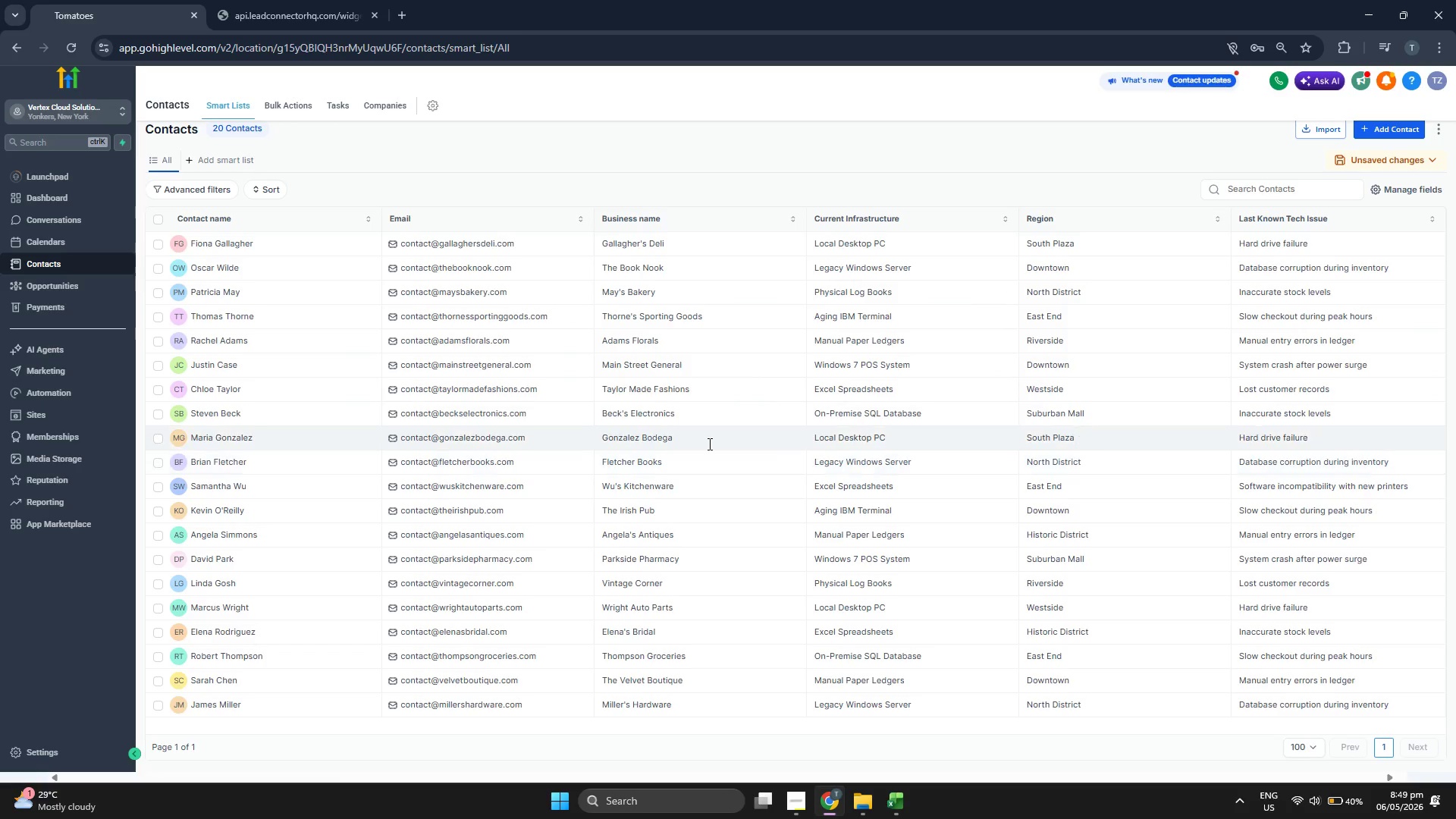 
wait(19.89)
 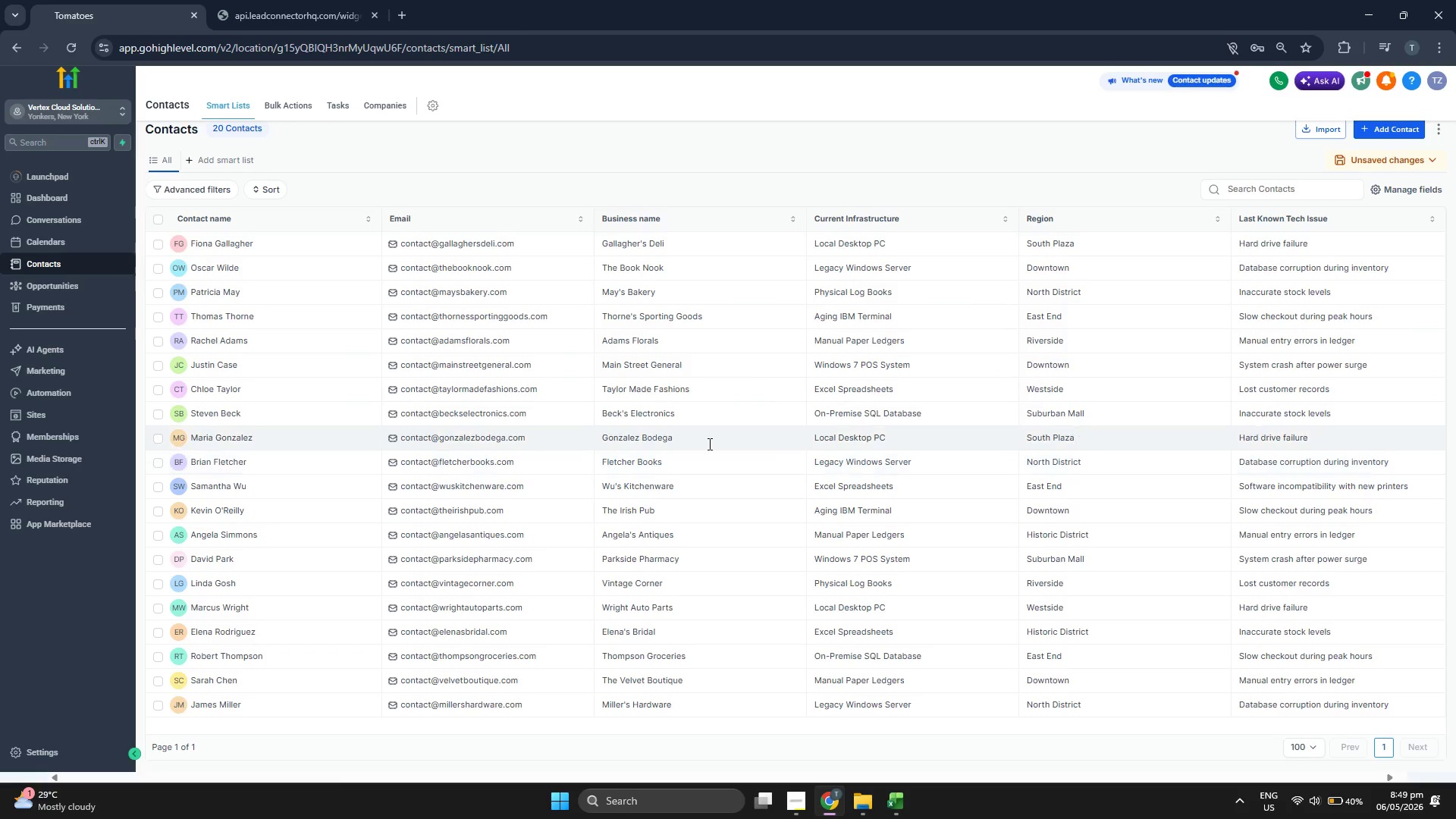 
left_click([77, 200])
 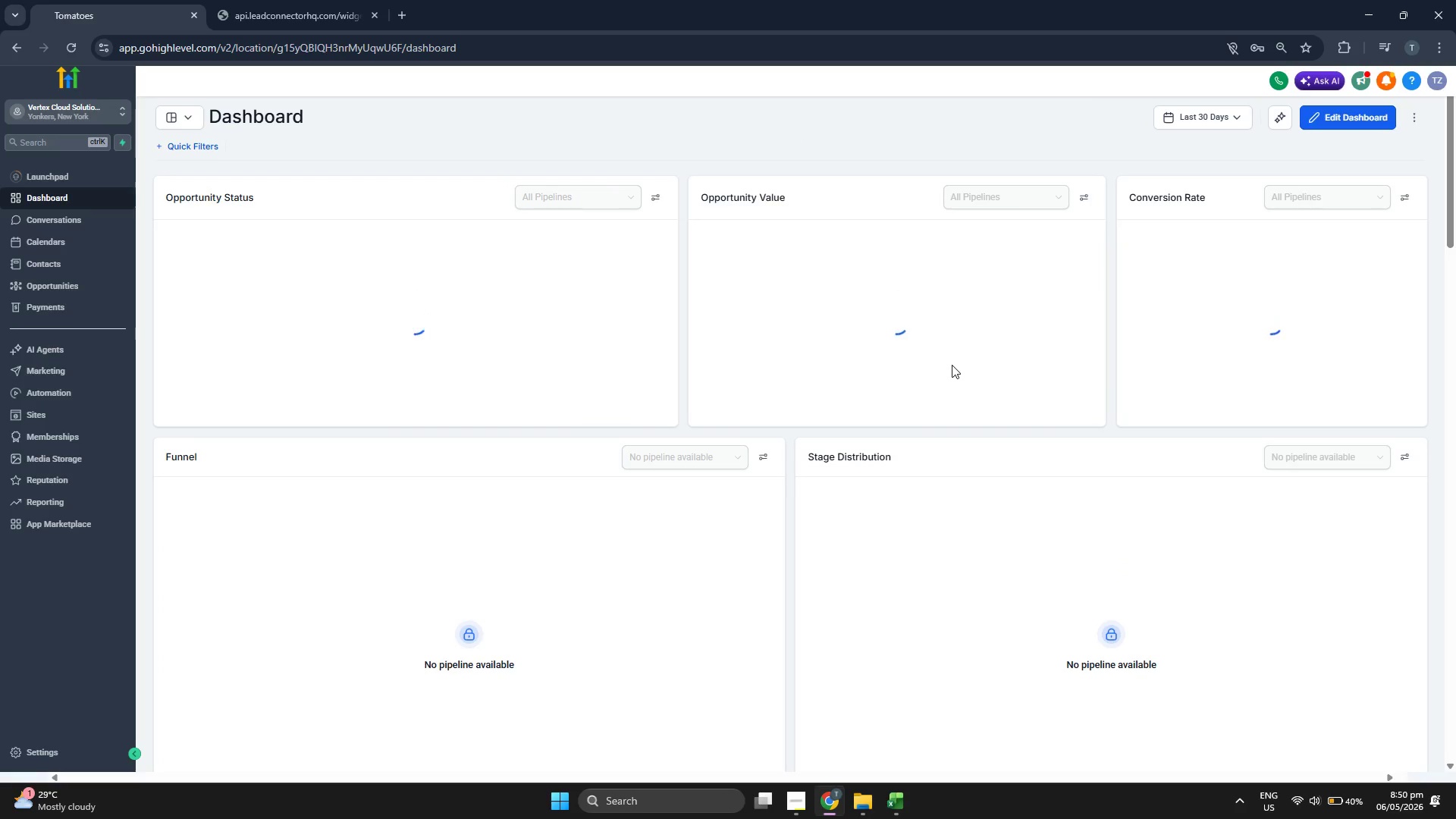 
wait(5.05)
 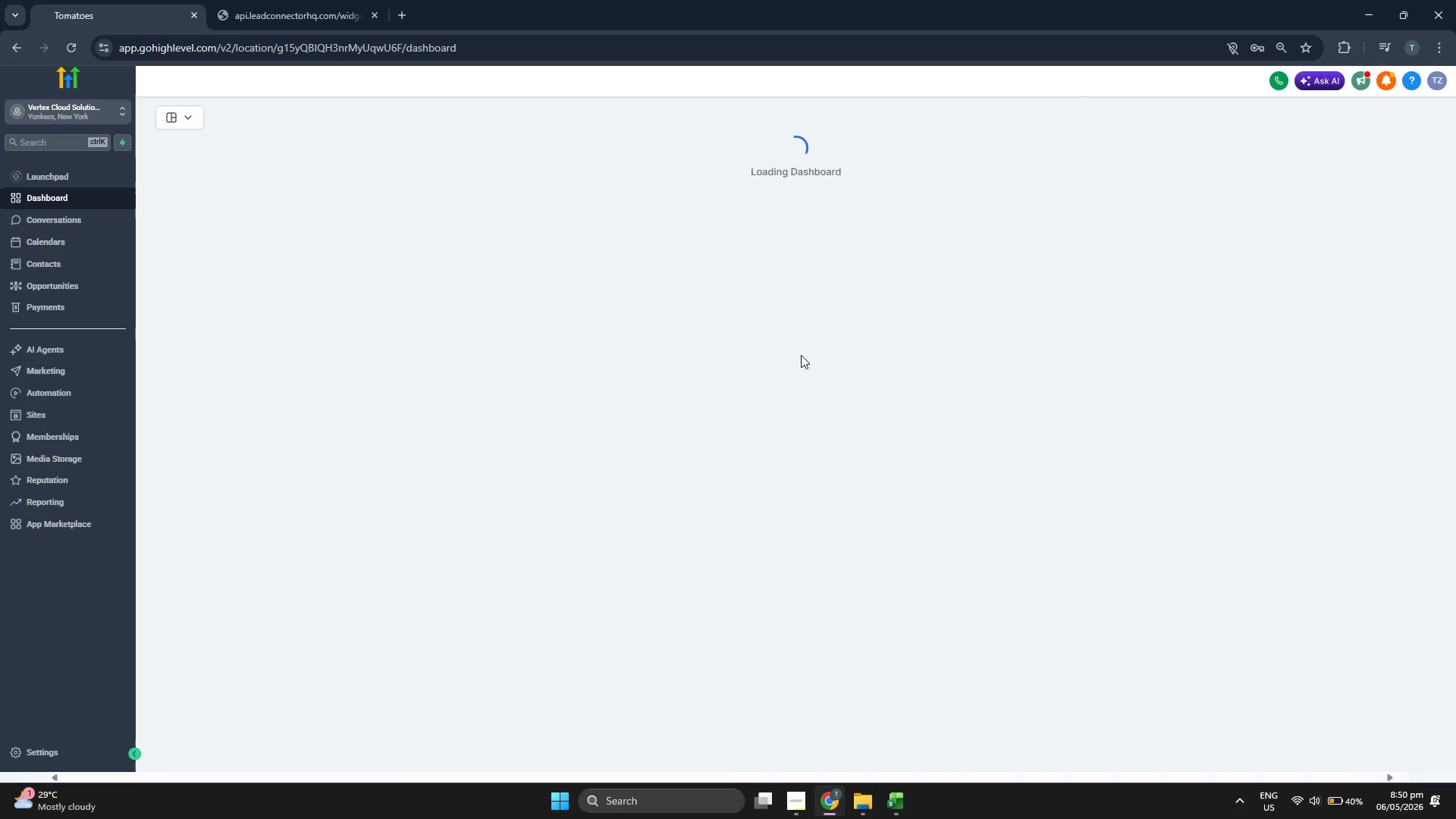 
scroll: coordinate [818, 459], scroll_direction: down, amount: 2.0
 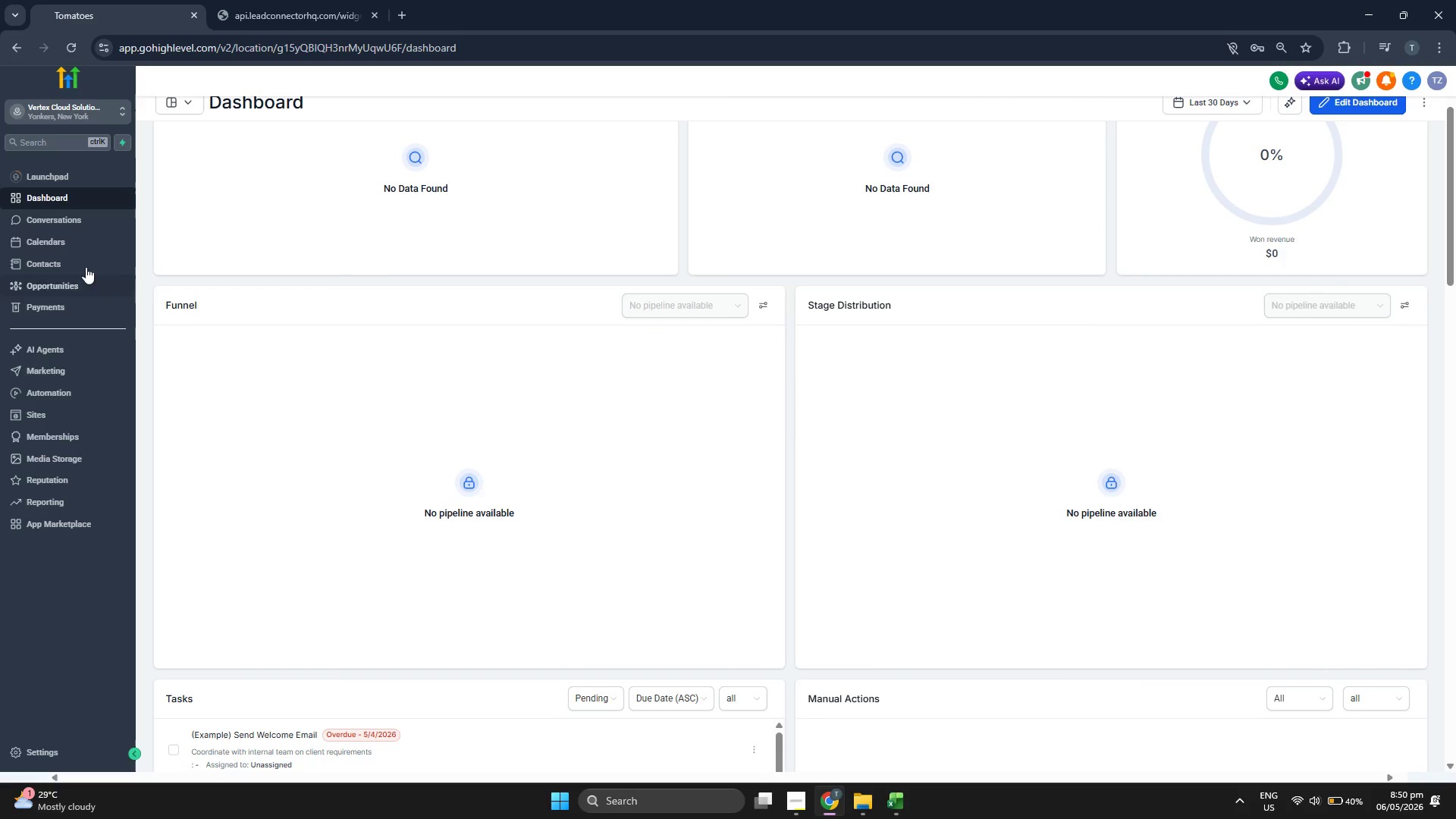 
left_click([76, 260])
 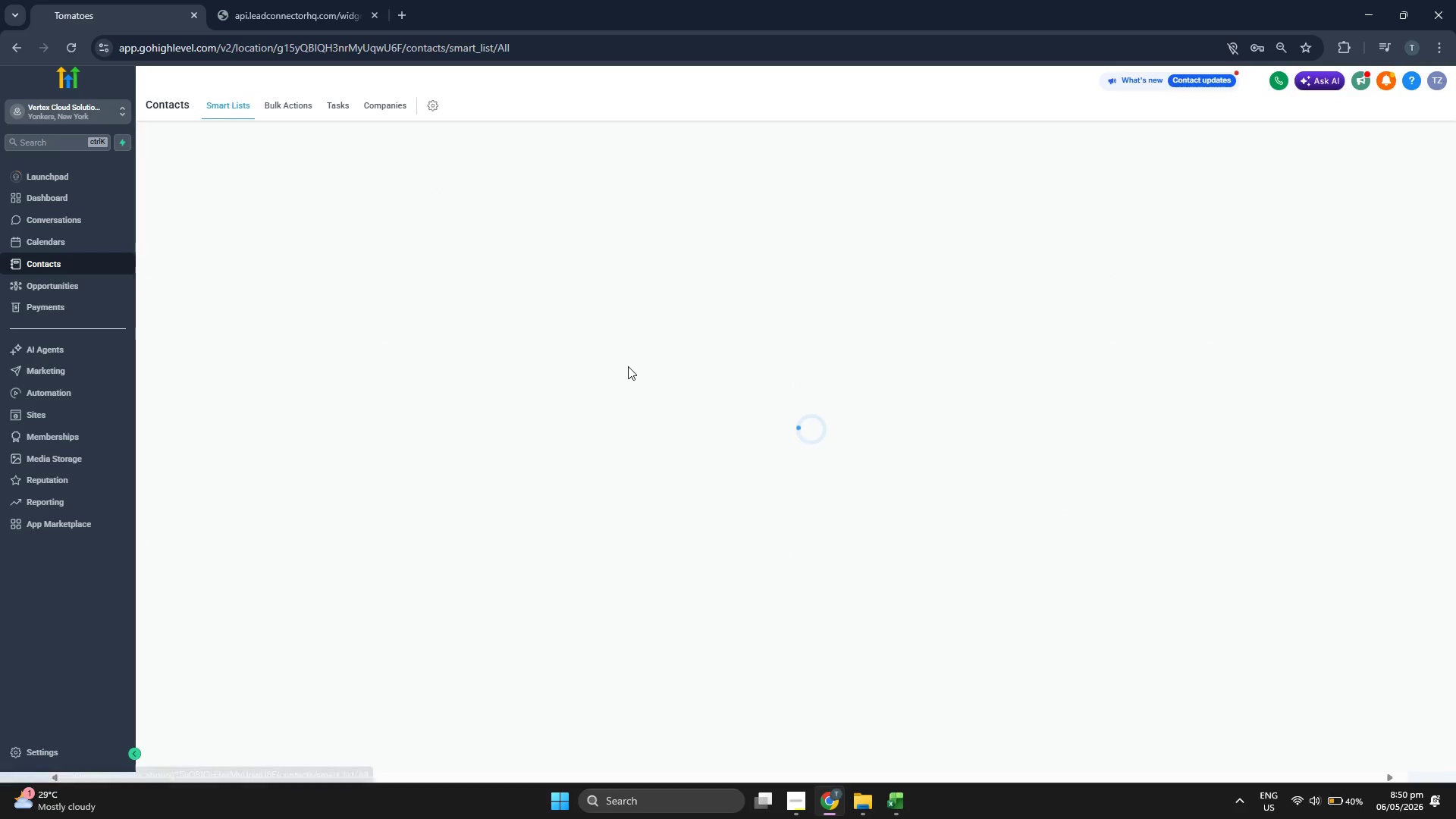 
mouse_move([664, 360])
 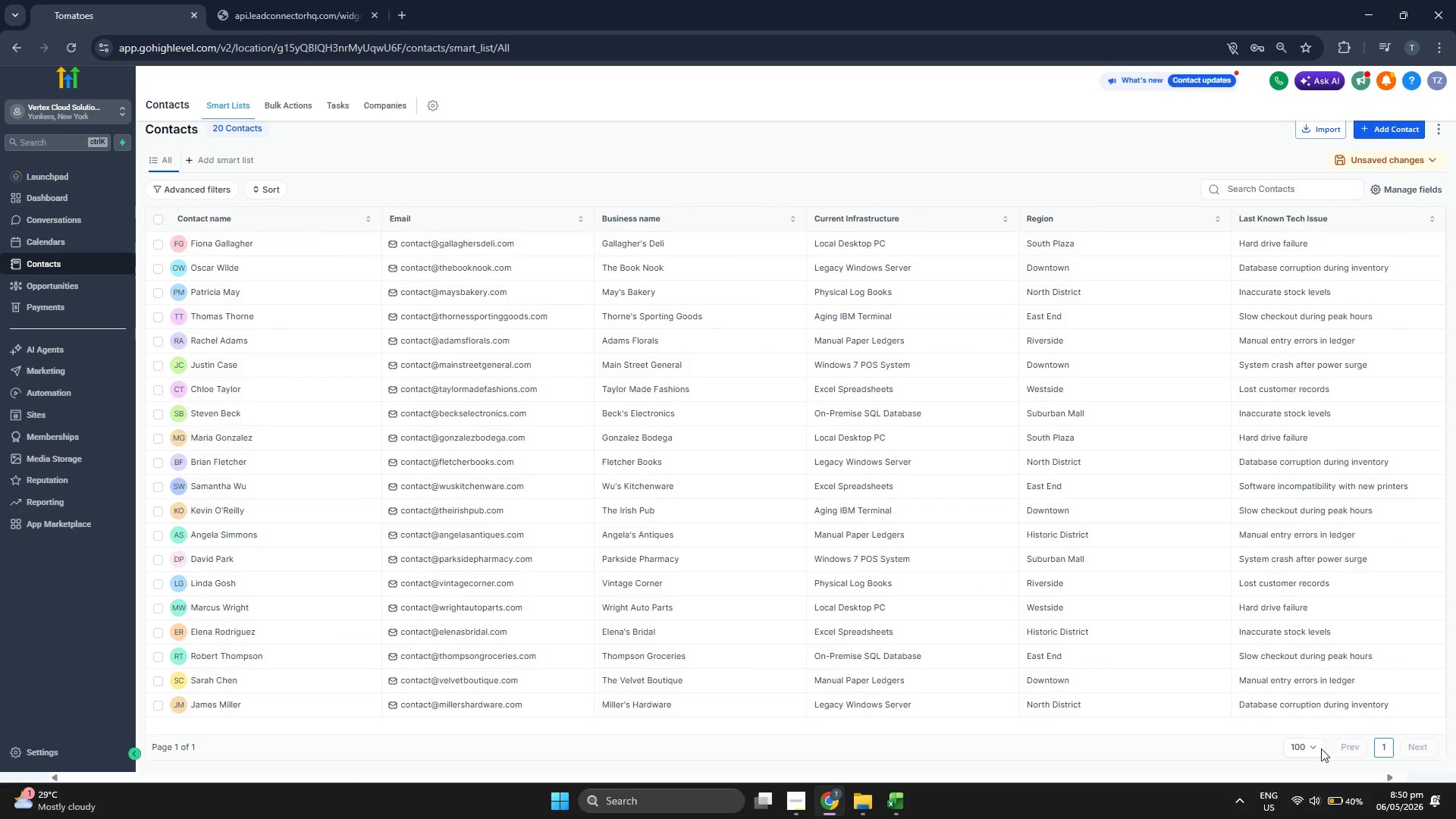 
left_click([1312, 694])
 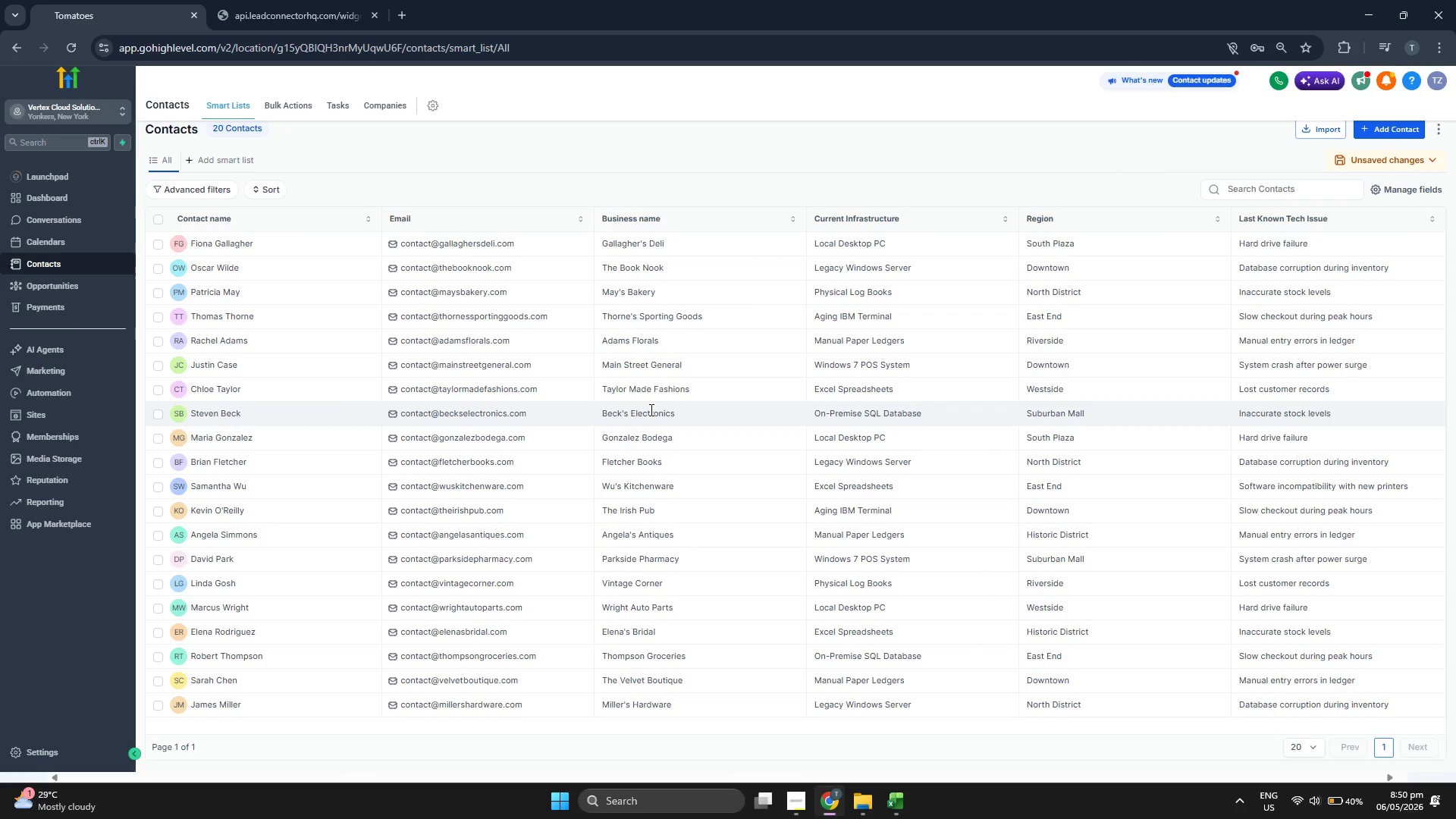 
scroll: coordinate [692, 411], scroll_direction: down, amount: 4.0
 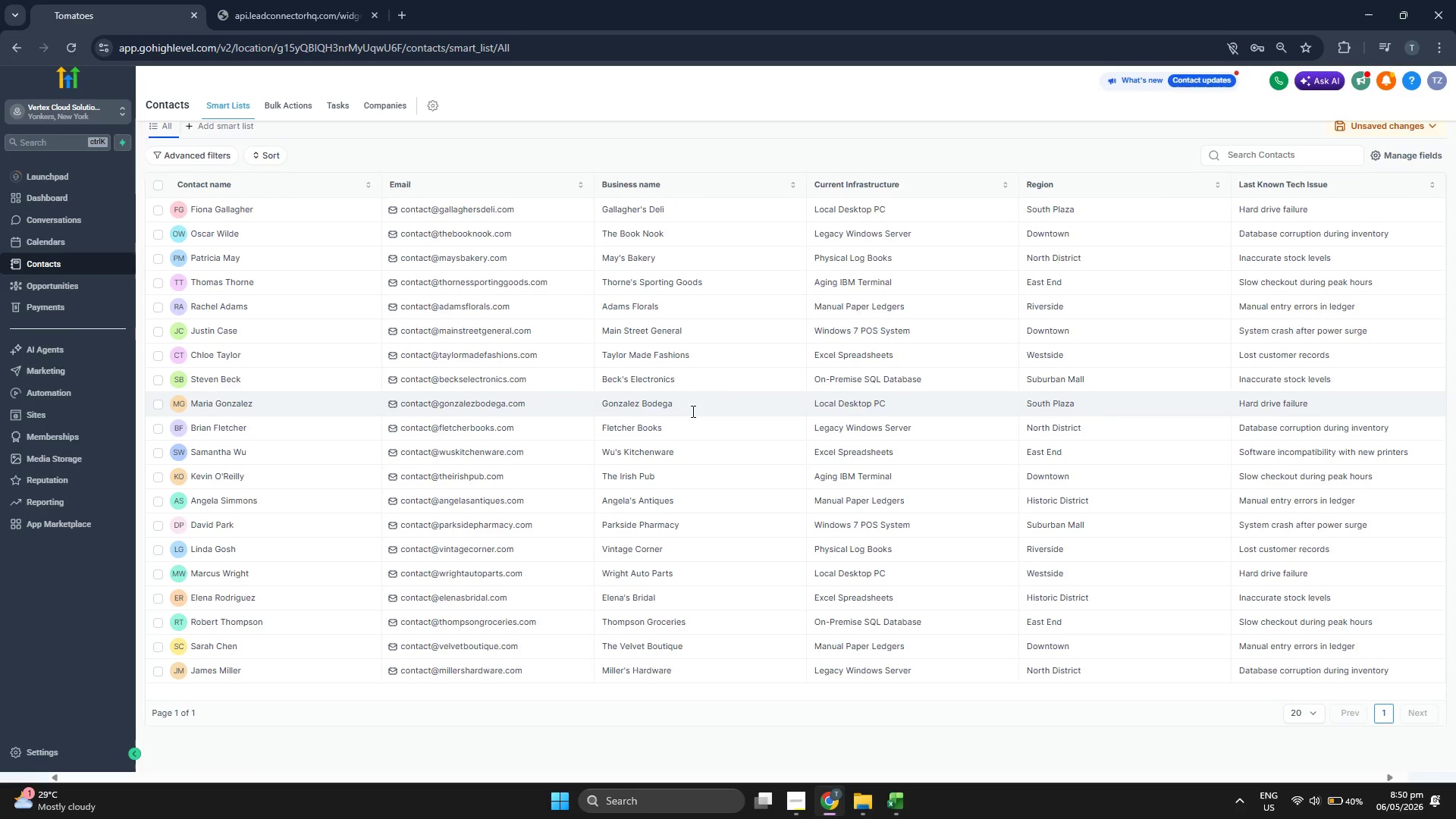 
scroll: coordinate [692, 411], scroll_direction: up, amount: 4.0
 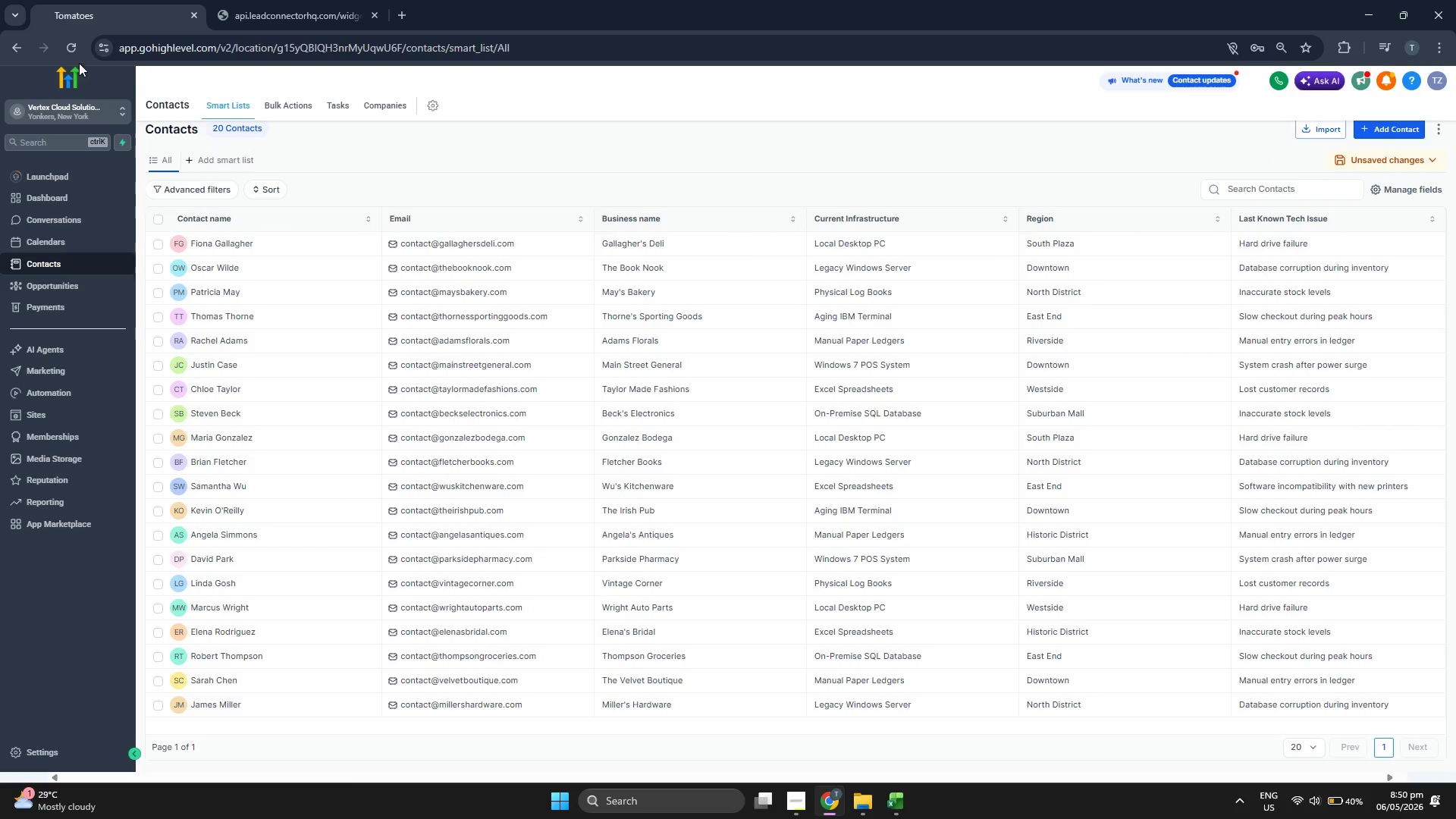 
left_click([71, 48])
 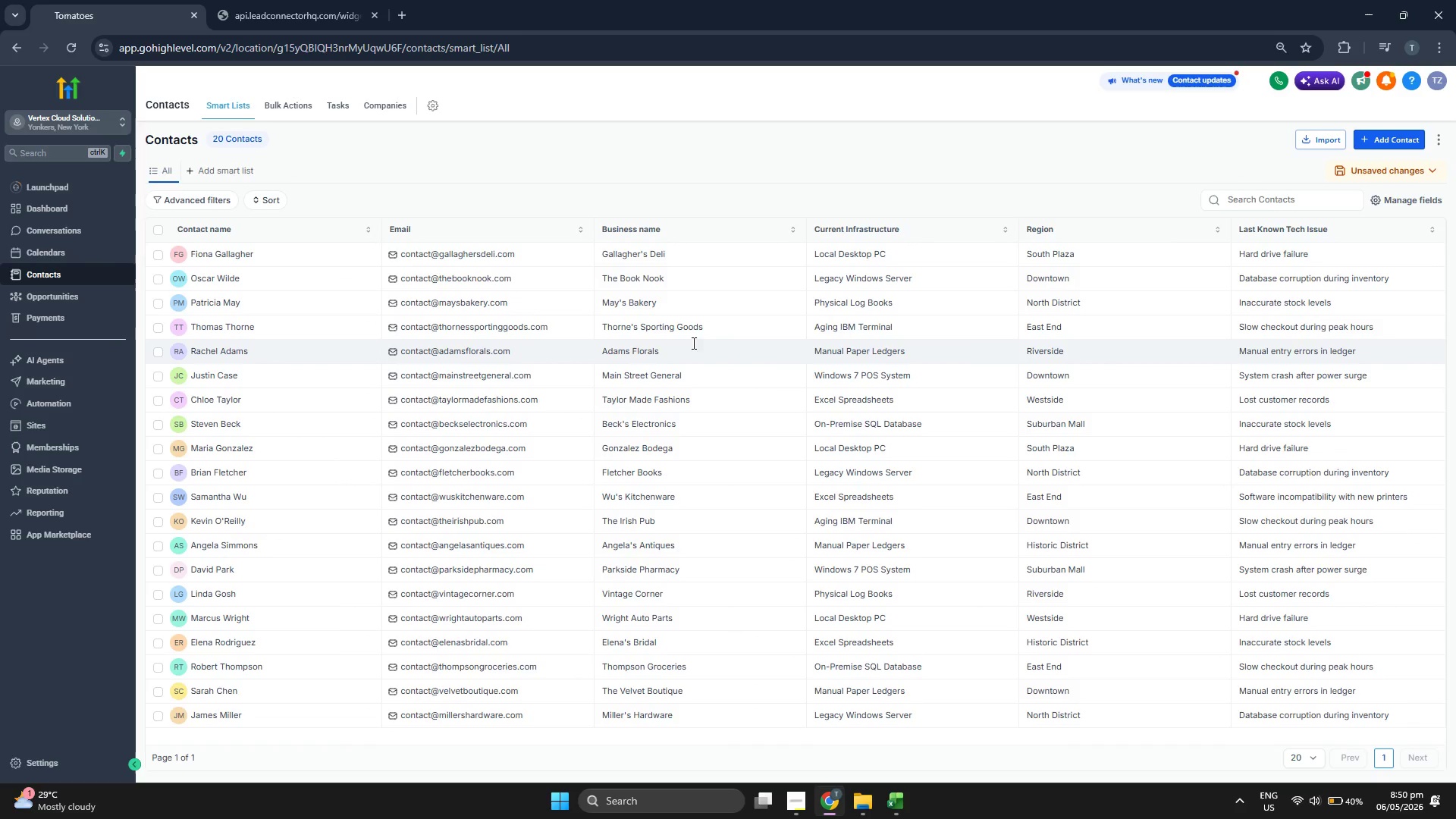 
wait(21.48)
 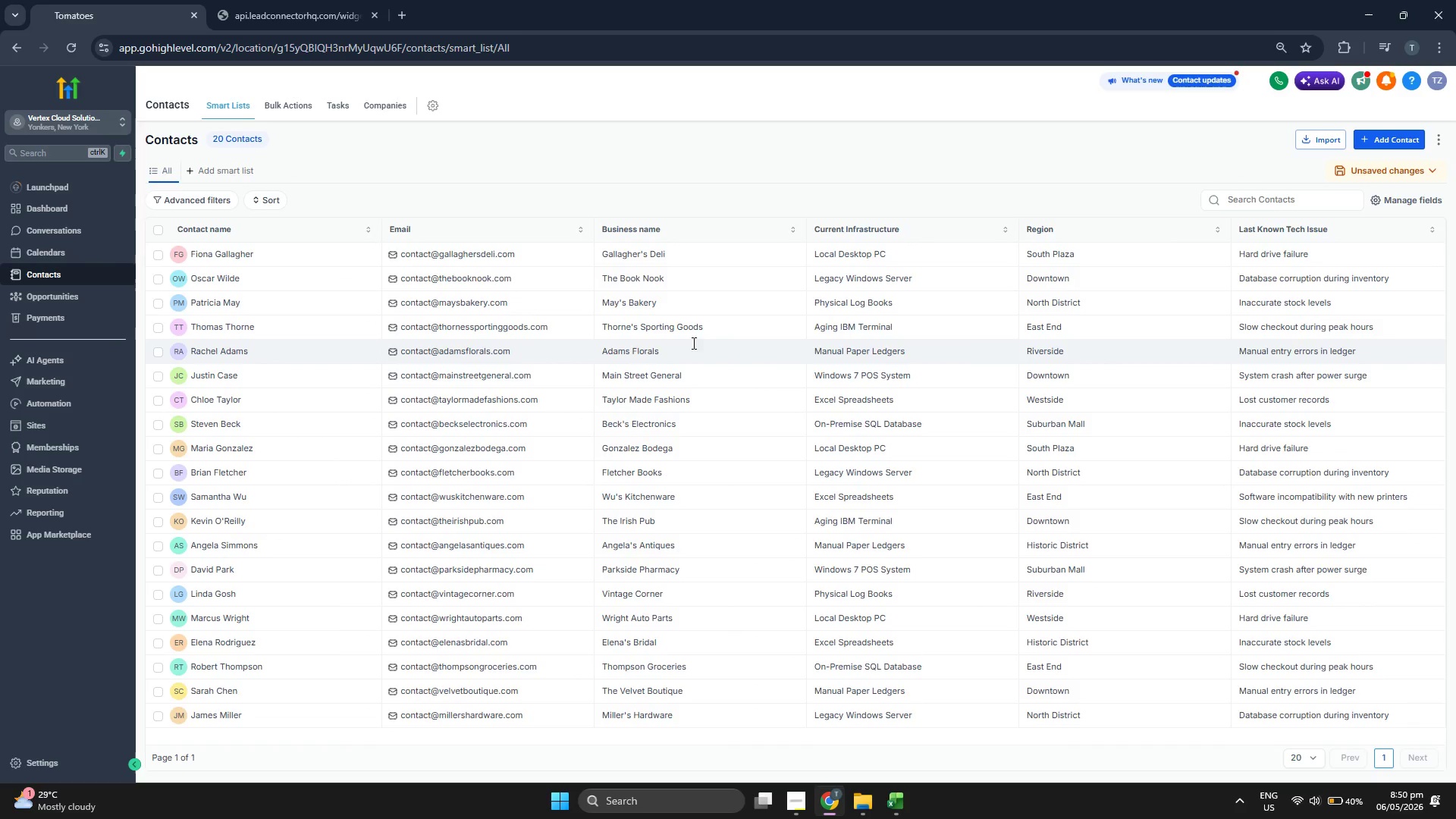 
left_click([89, 761])
 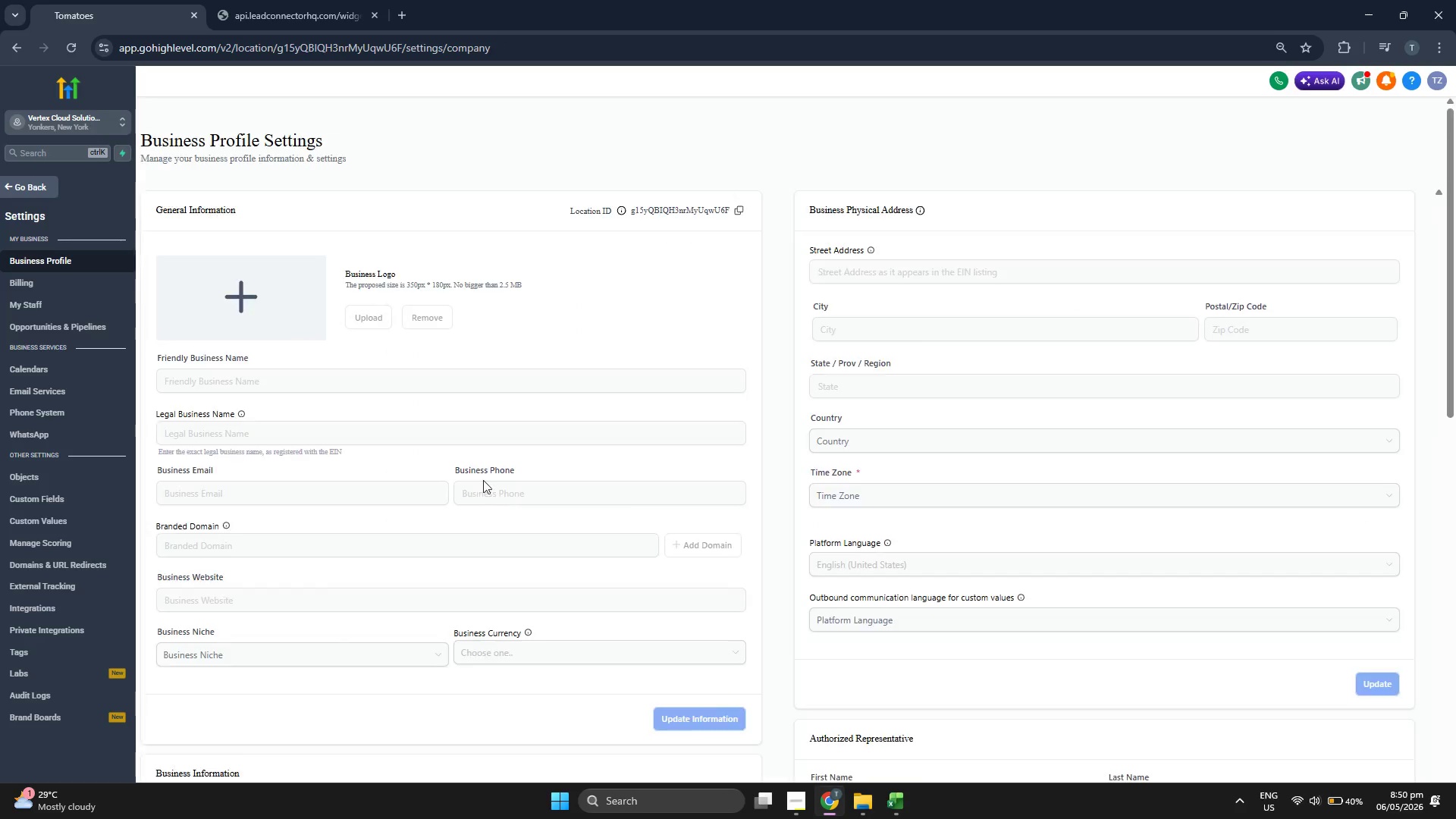 
scroll: coordinate [687, 519], scroll_direction: down, amount: 3.0
 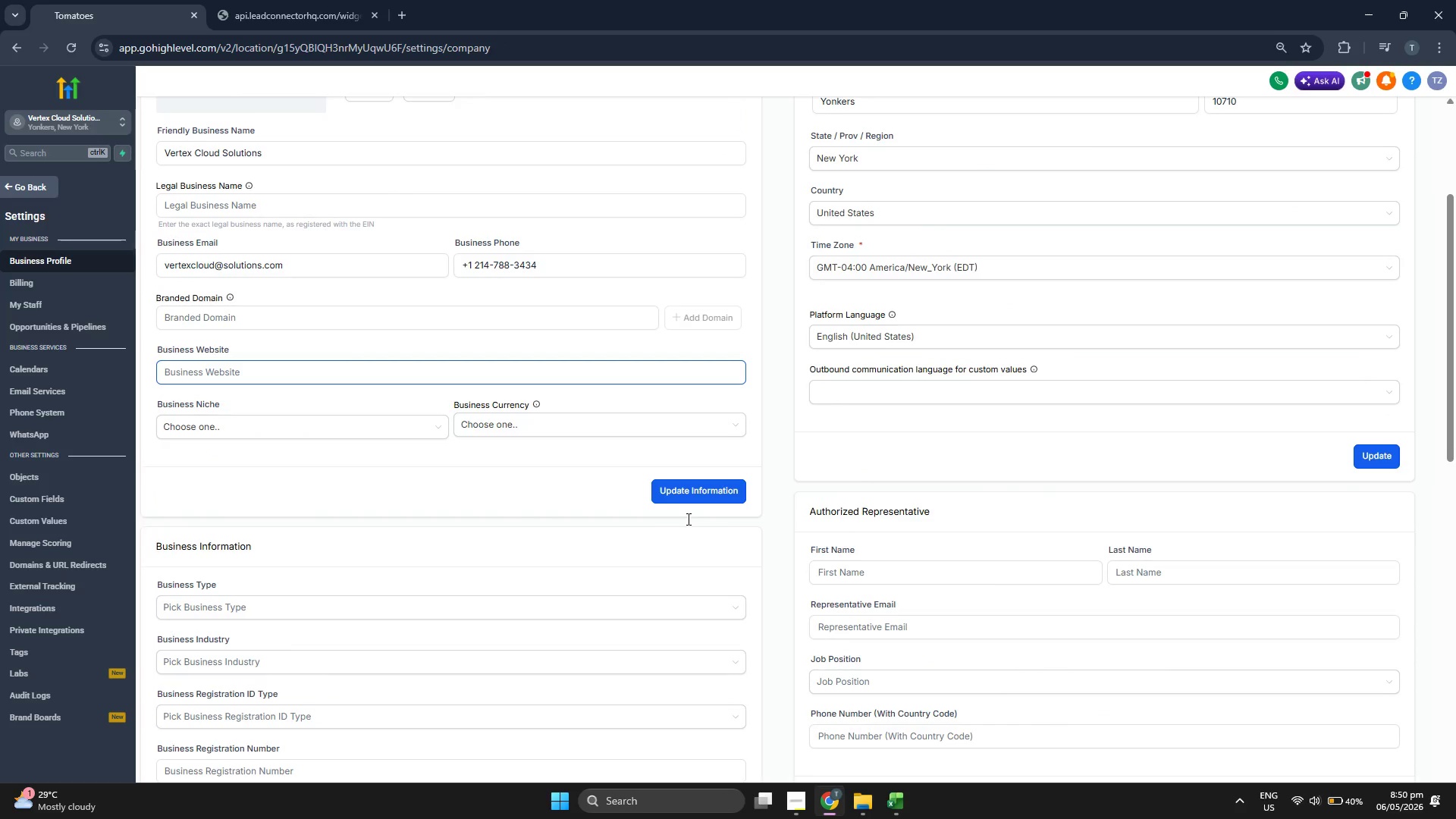 
scroll: coordinate [687, 519], scroll_direction: up, amount: 1.0
 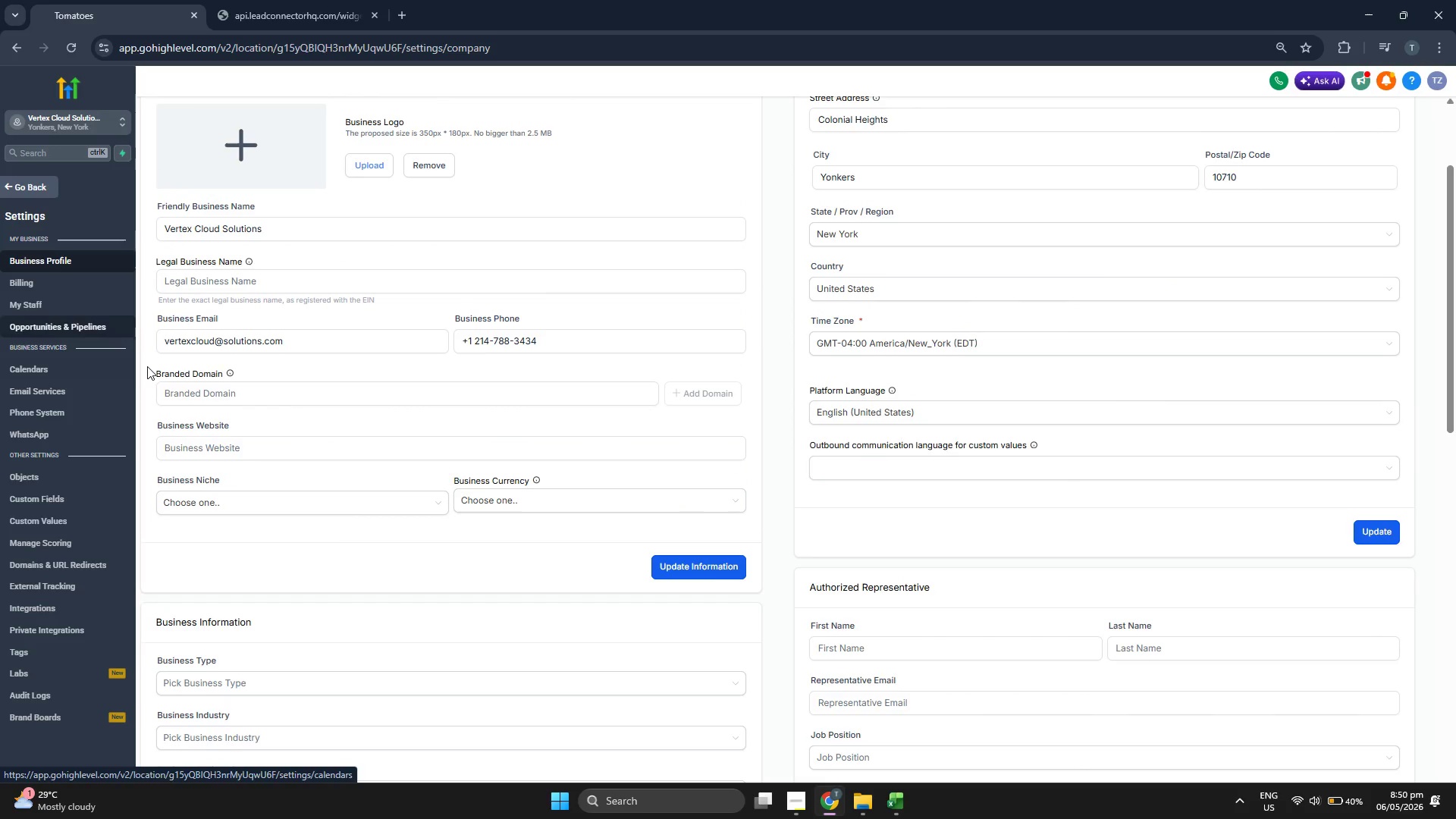 
scroll: coordinate [65, 444], scroll_direction: down, amount: 1.0
 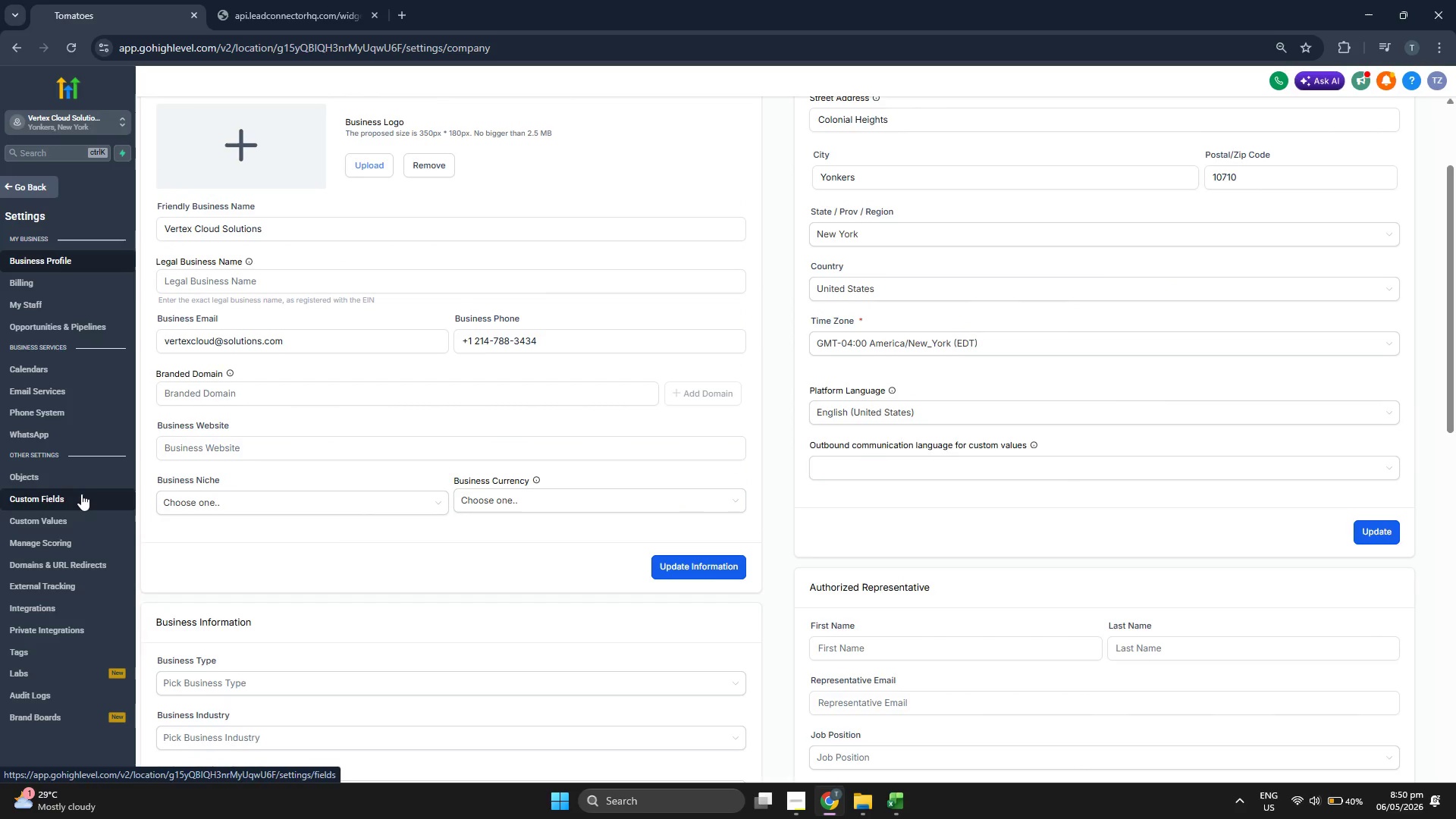 
left_click([81, 494])
 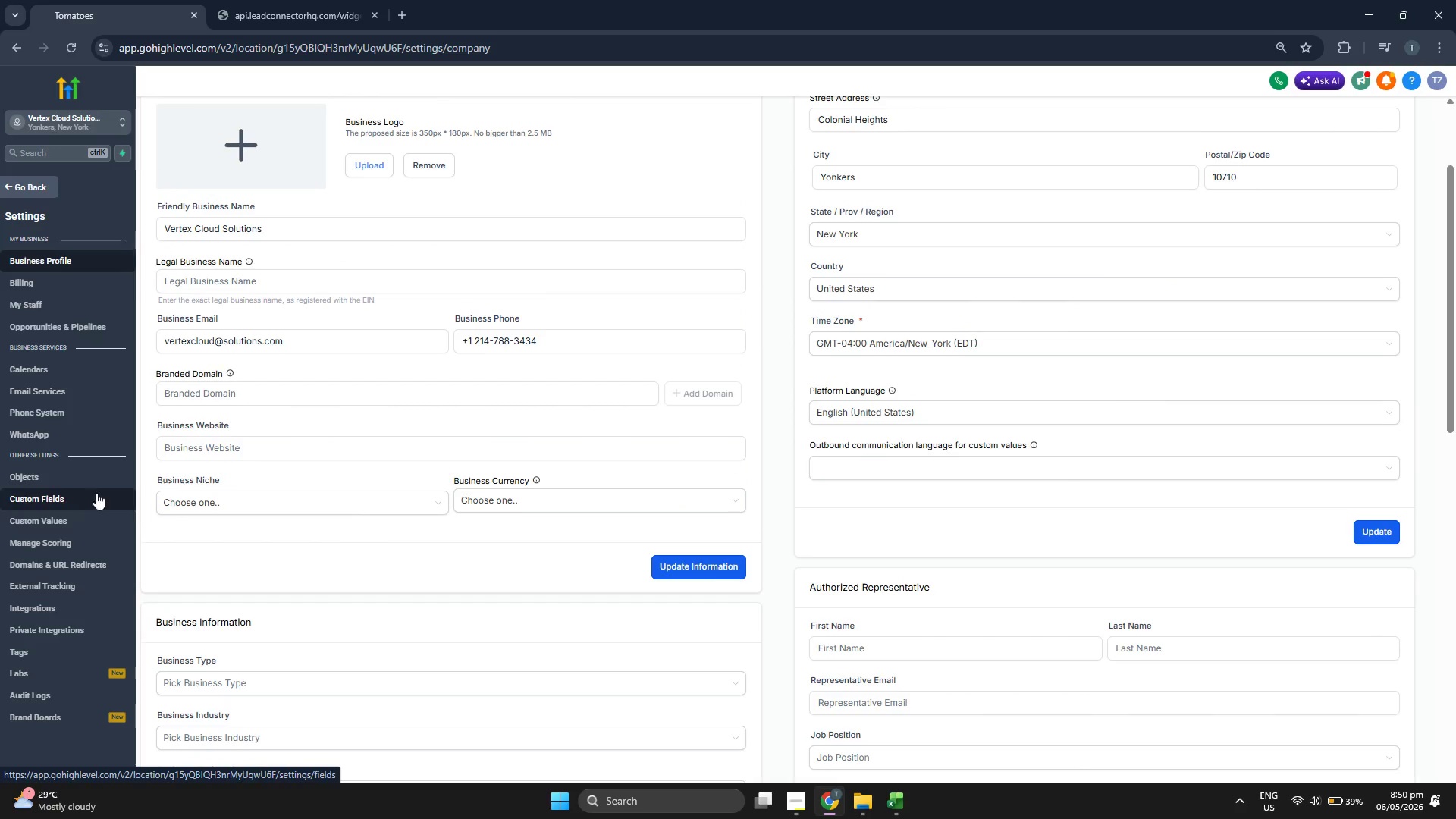 
mouse_move([115, 513])
 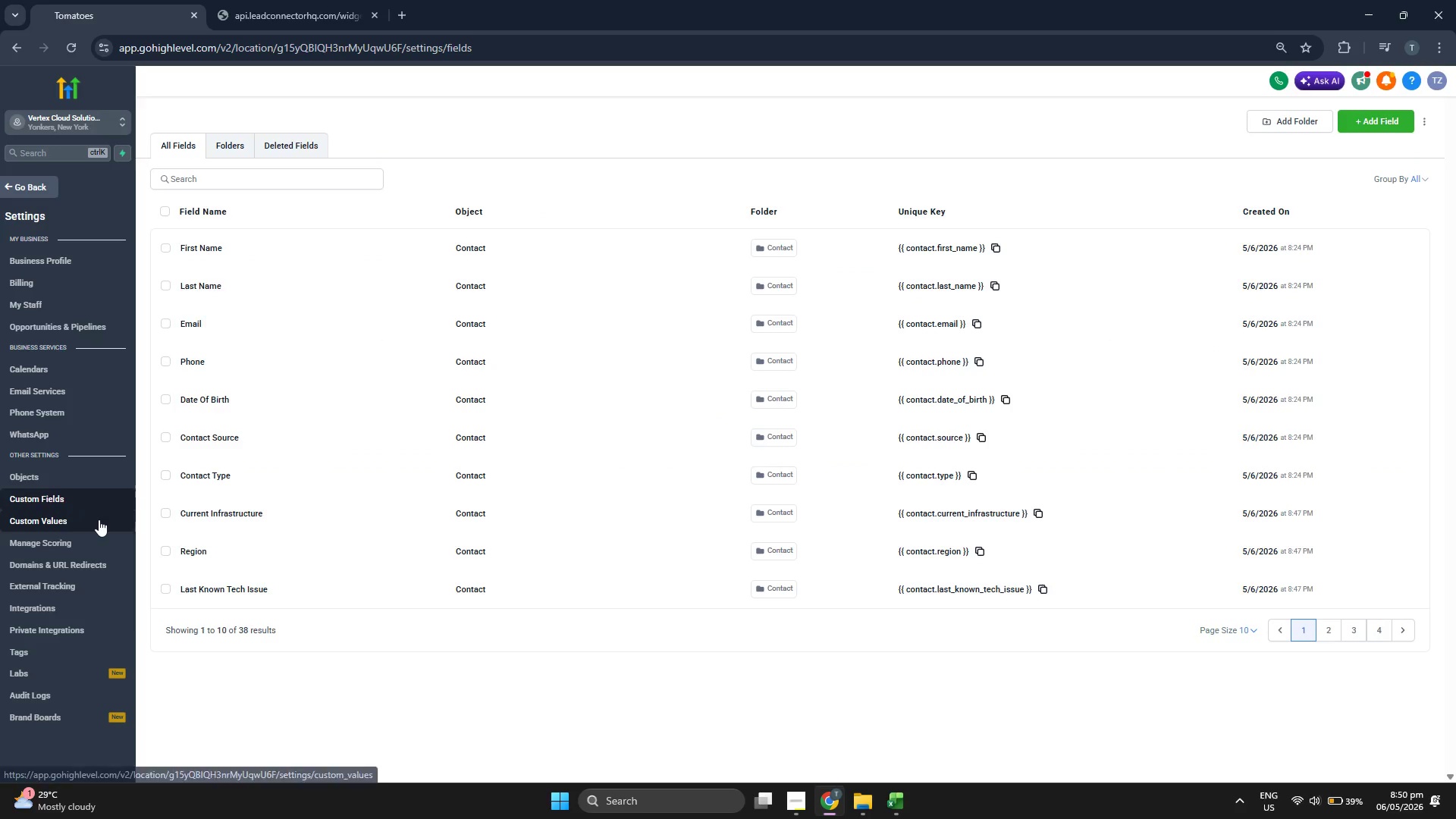 
left_click([99, 519])
 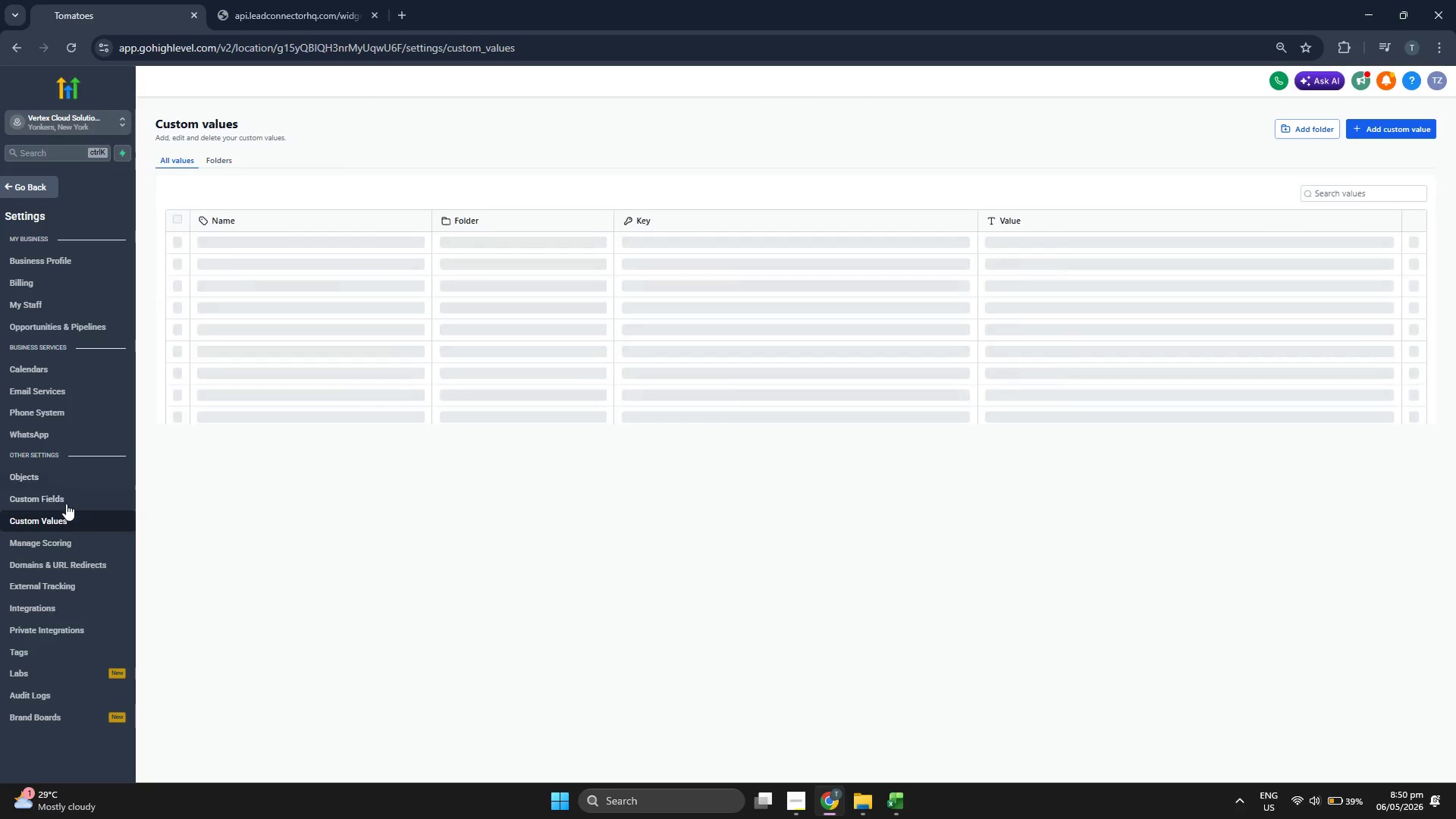 
left_click([67, 504])
 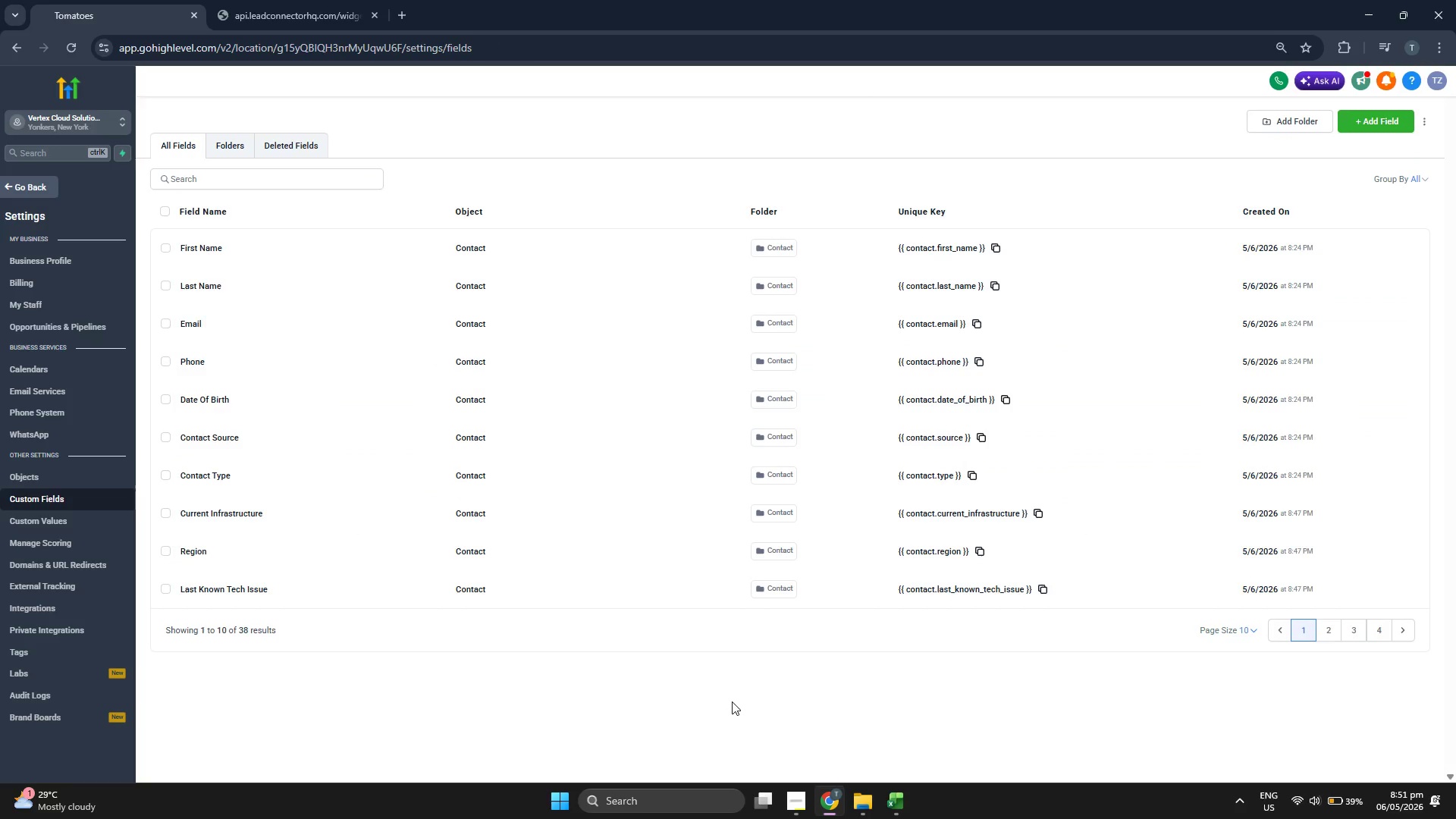 
left_click([733, 702])
 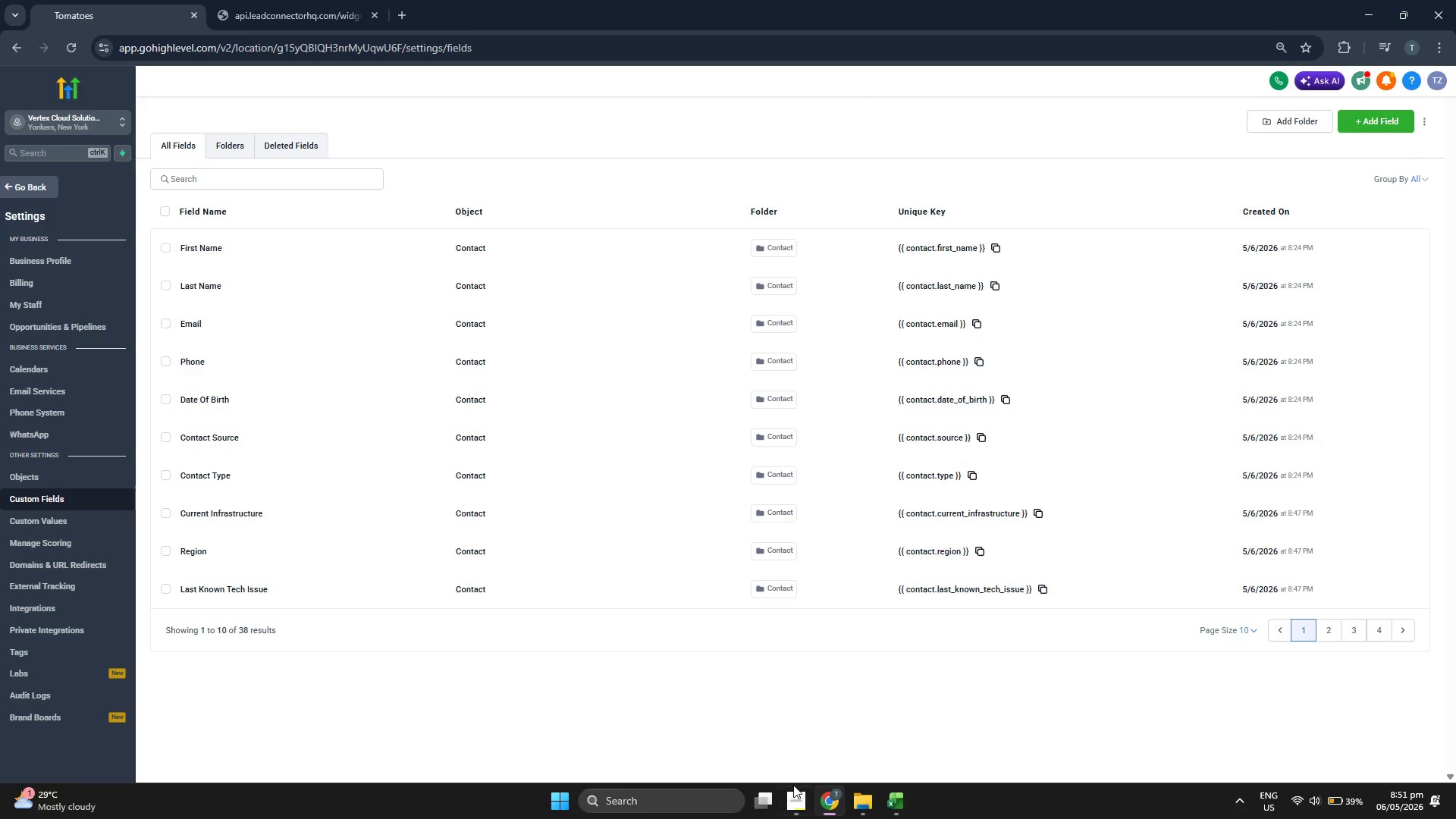 
left_click([795, 794])